 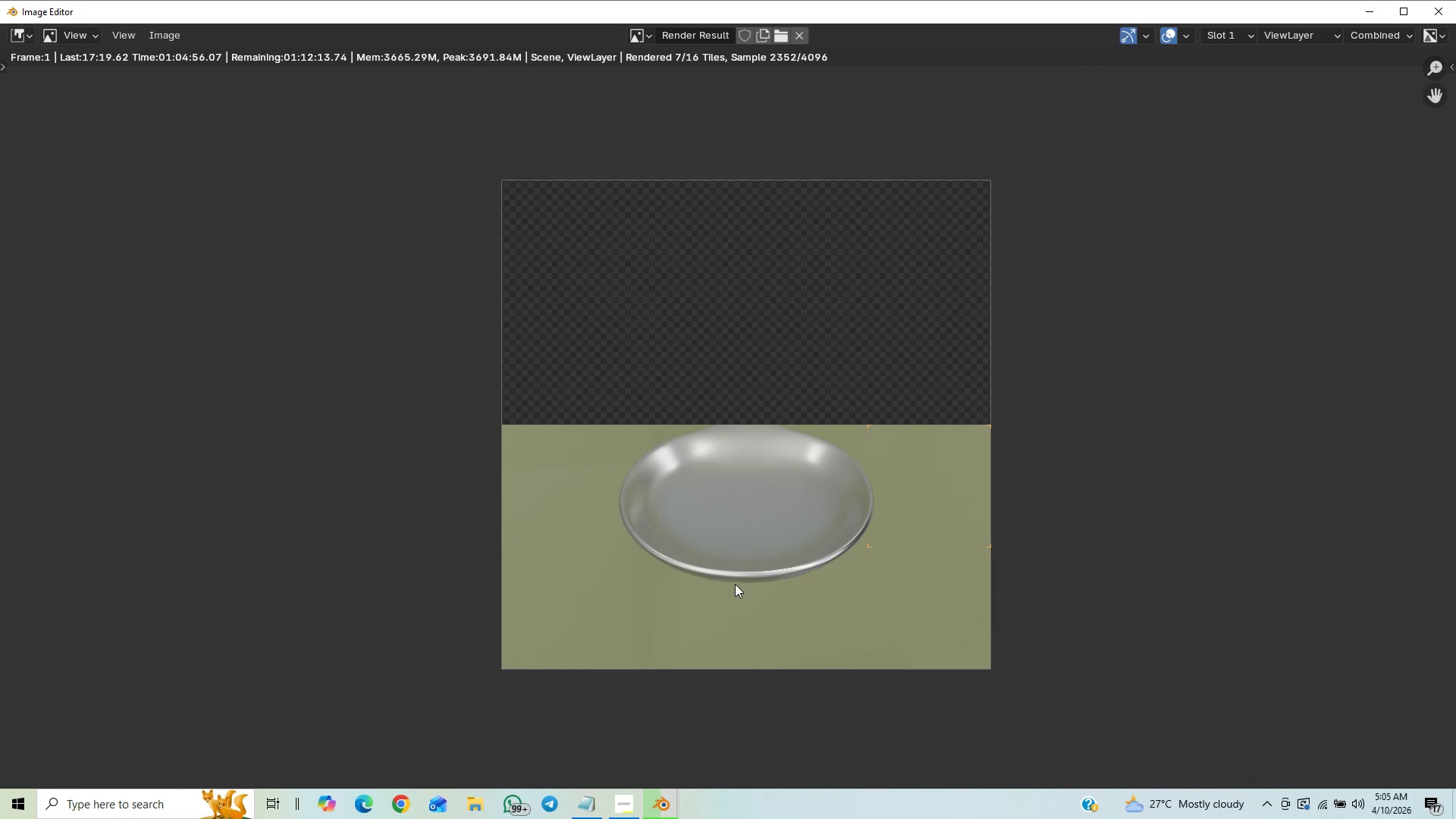 
scroll: coordinate [739, 599], scroll_direction: up, amount: 2.0
 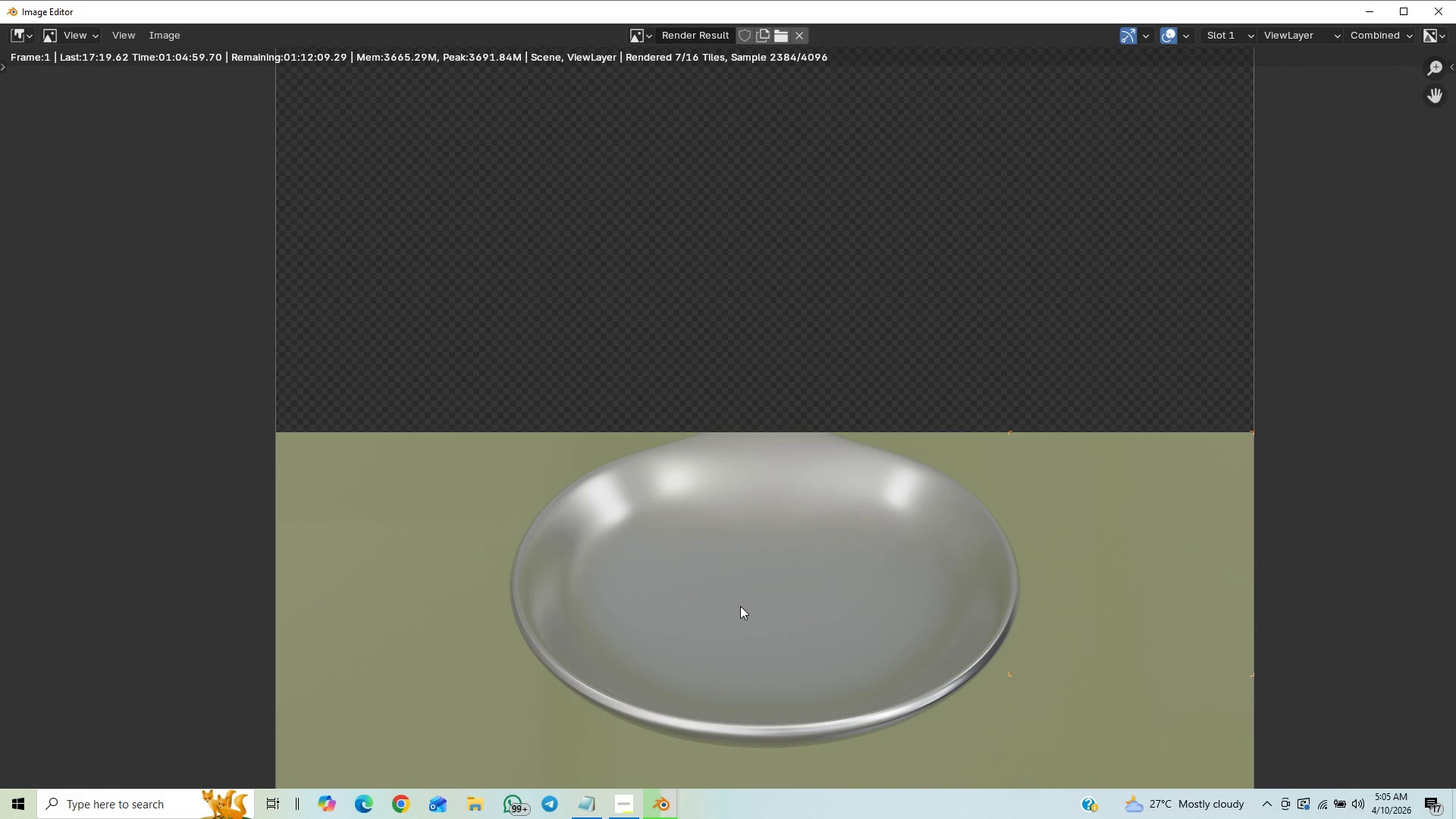 
scroll: coordinate [746, 609], scroll_direction: down, amount: 4.0
 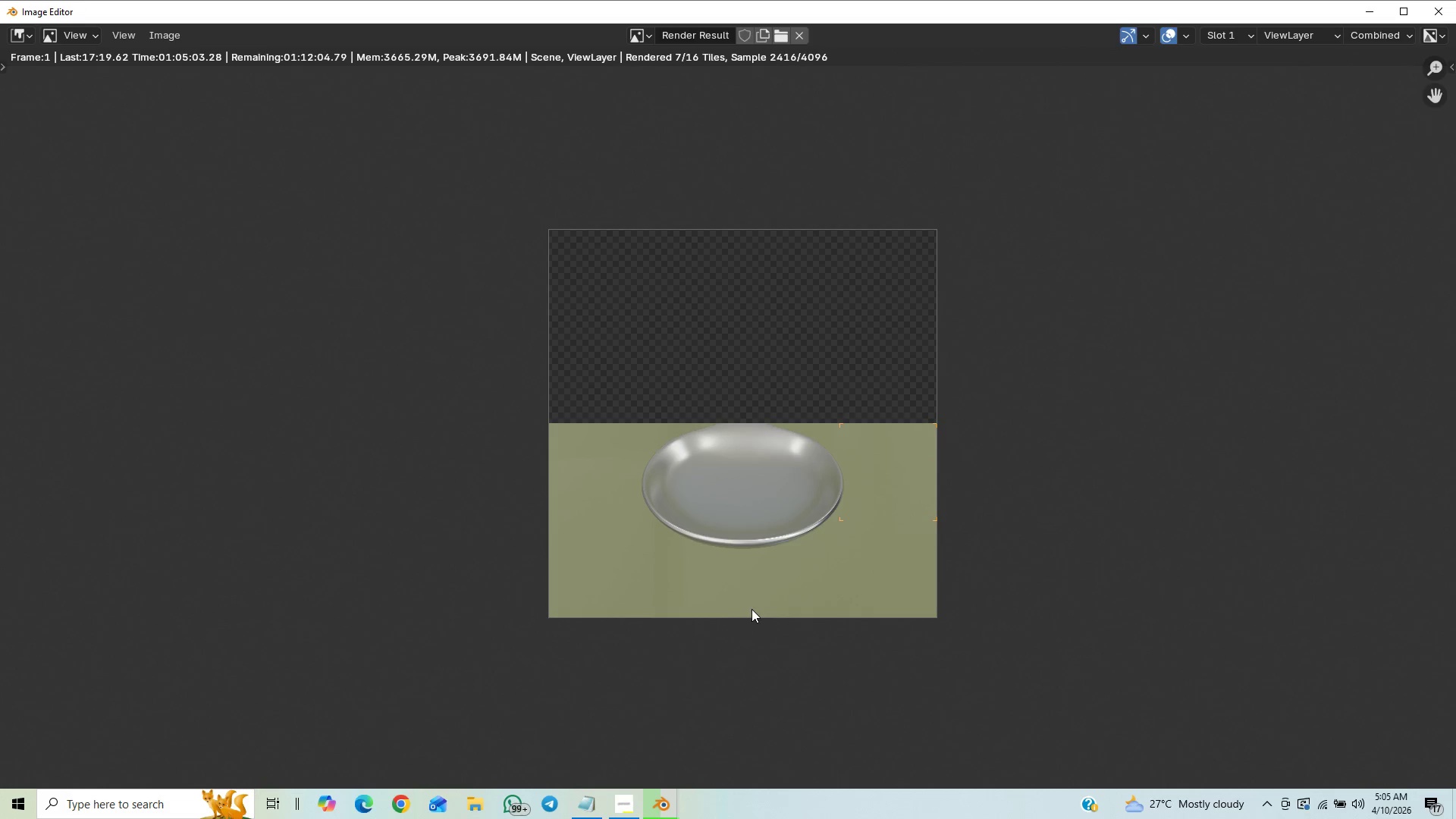 
scroll: coordinate [755, 609], scroll_direction: up, amount: 3.0
 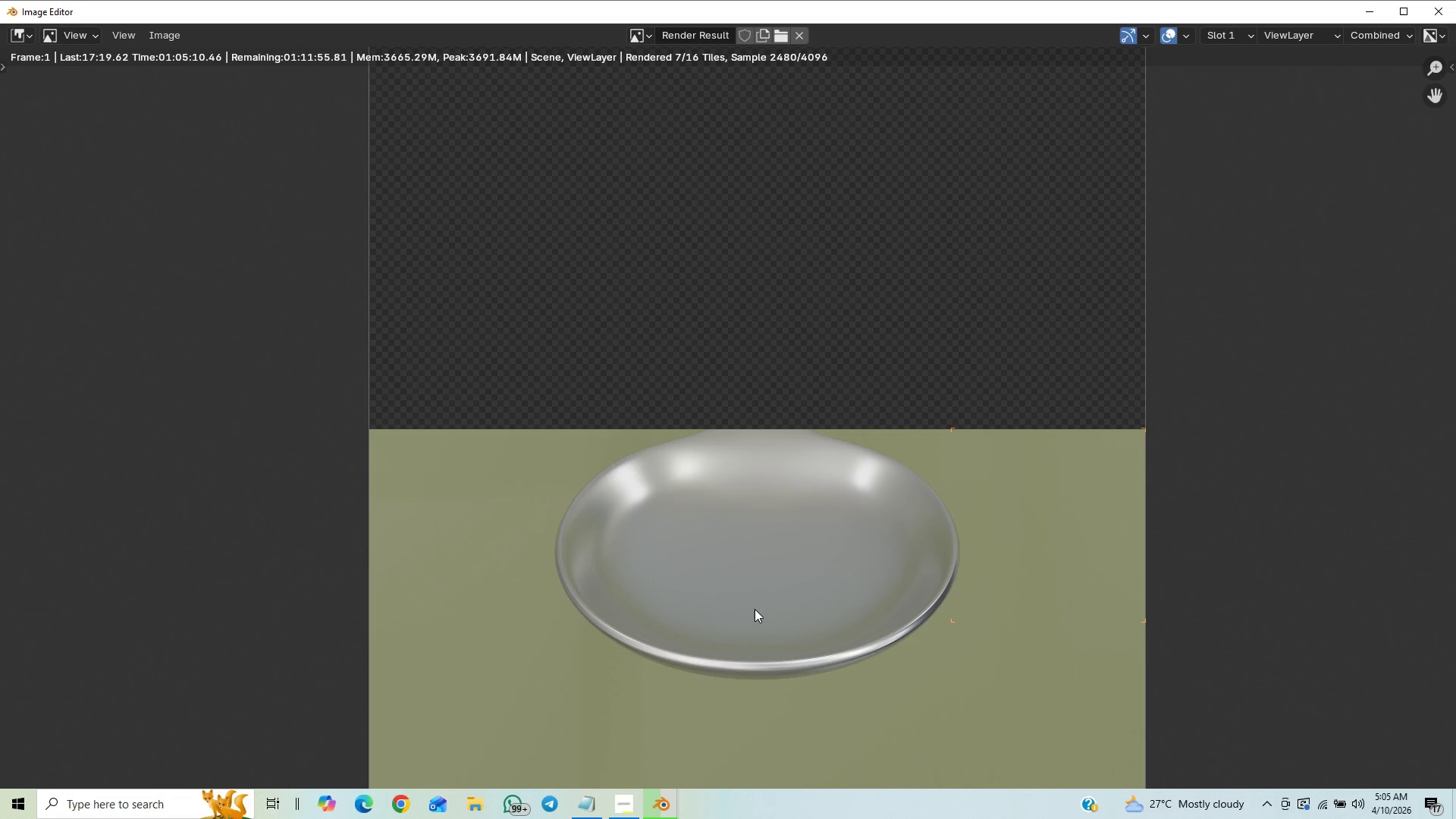 
scroll: coordinate [755, 609], scroll_direction: down, amount: 2.0
 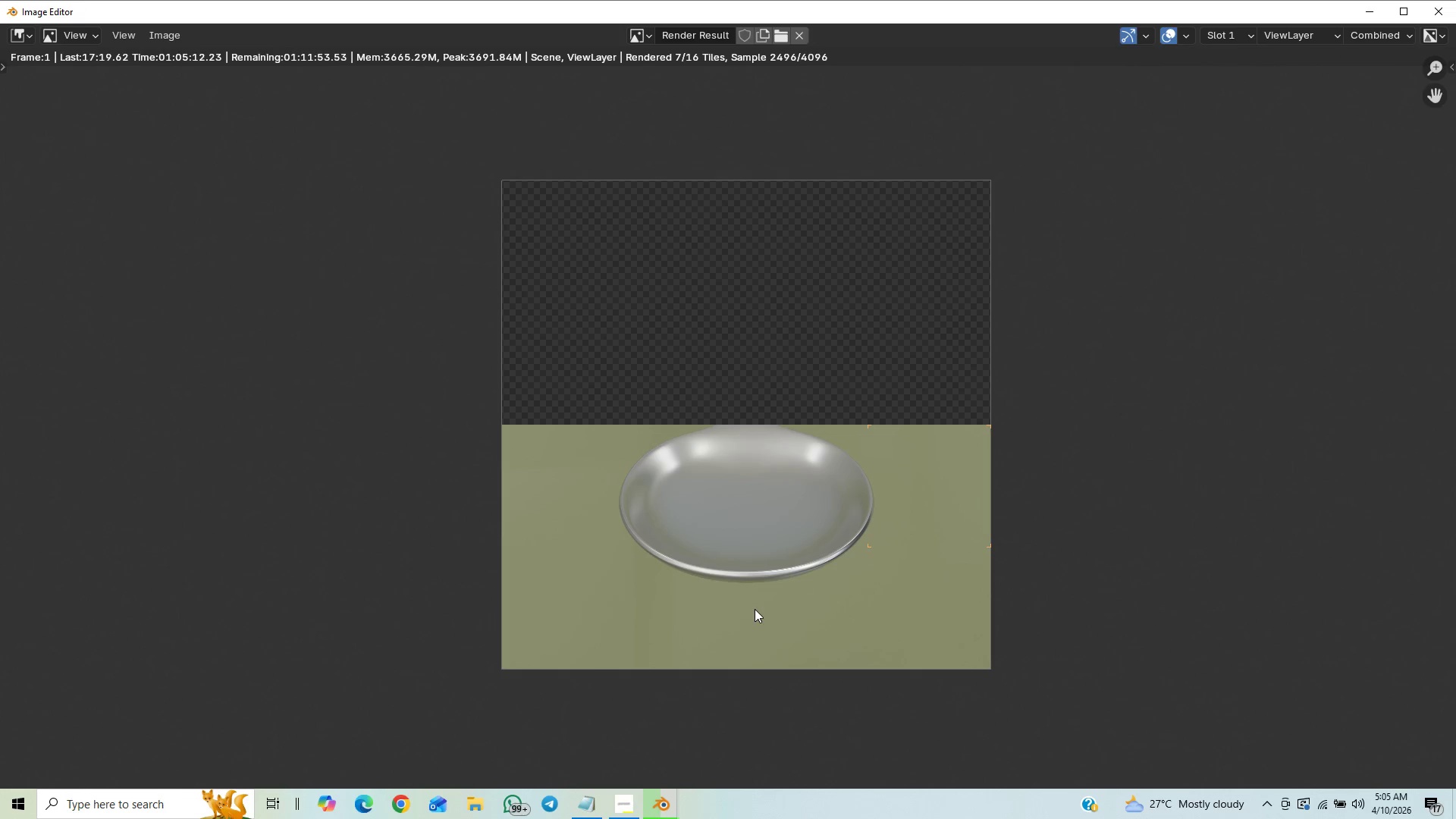 
scroll: coordinate [755, 609], scroll_direction: up, amount: 8.0
 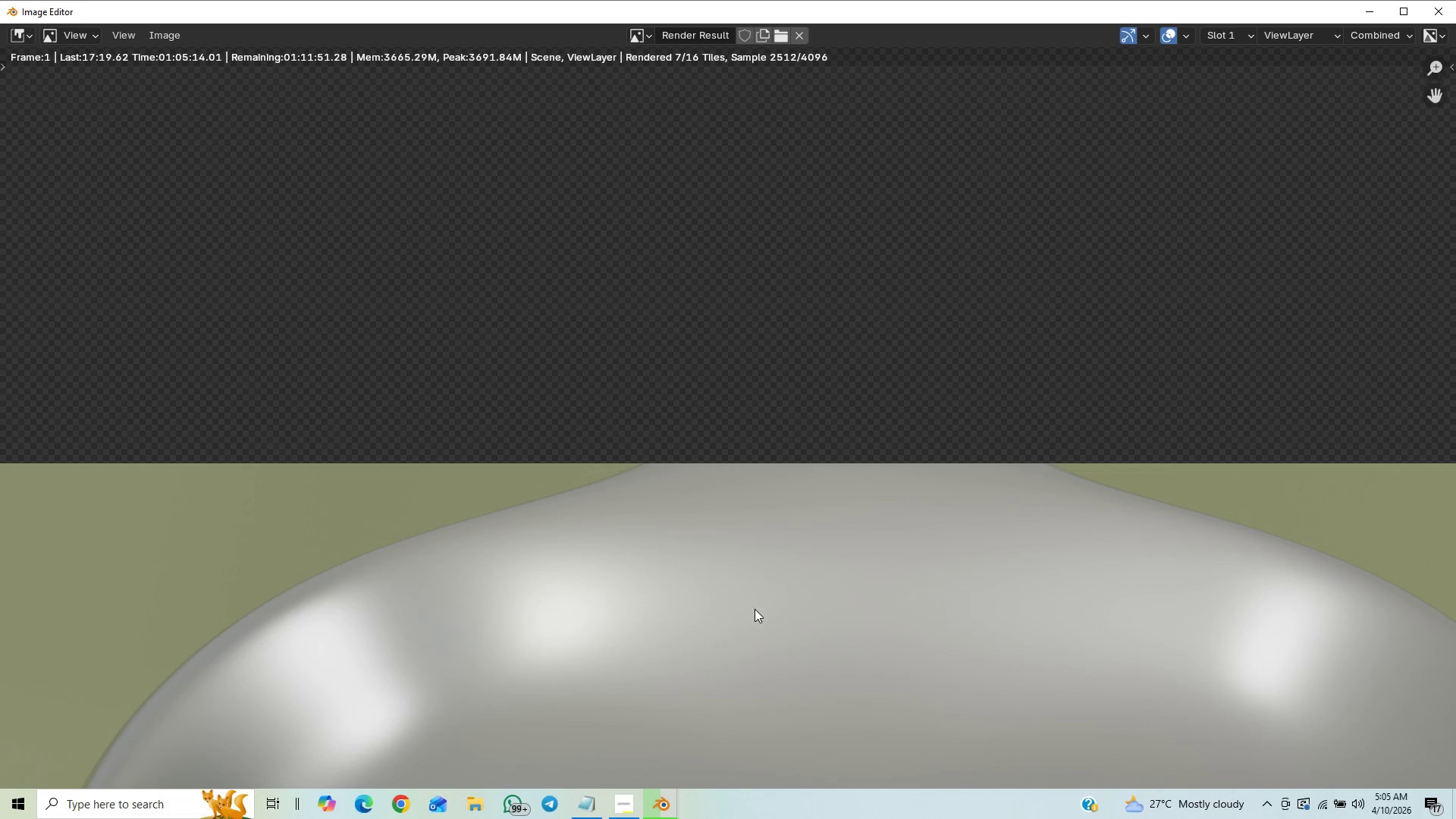 
scroll: coordinate [755, 609], scroll_direction: down, amount: 8.0
 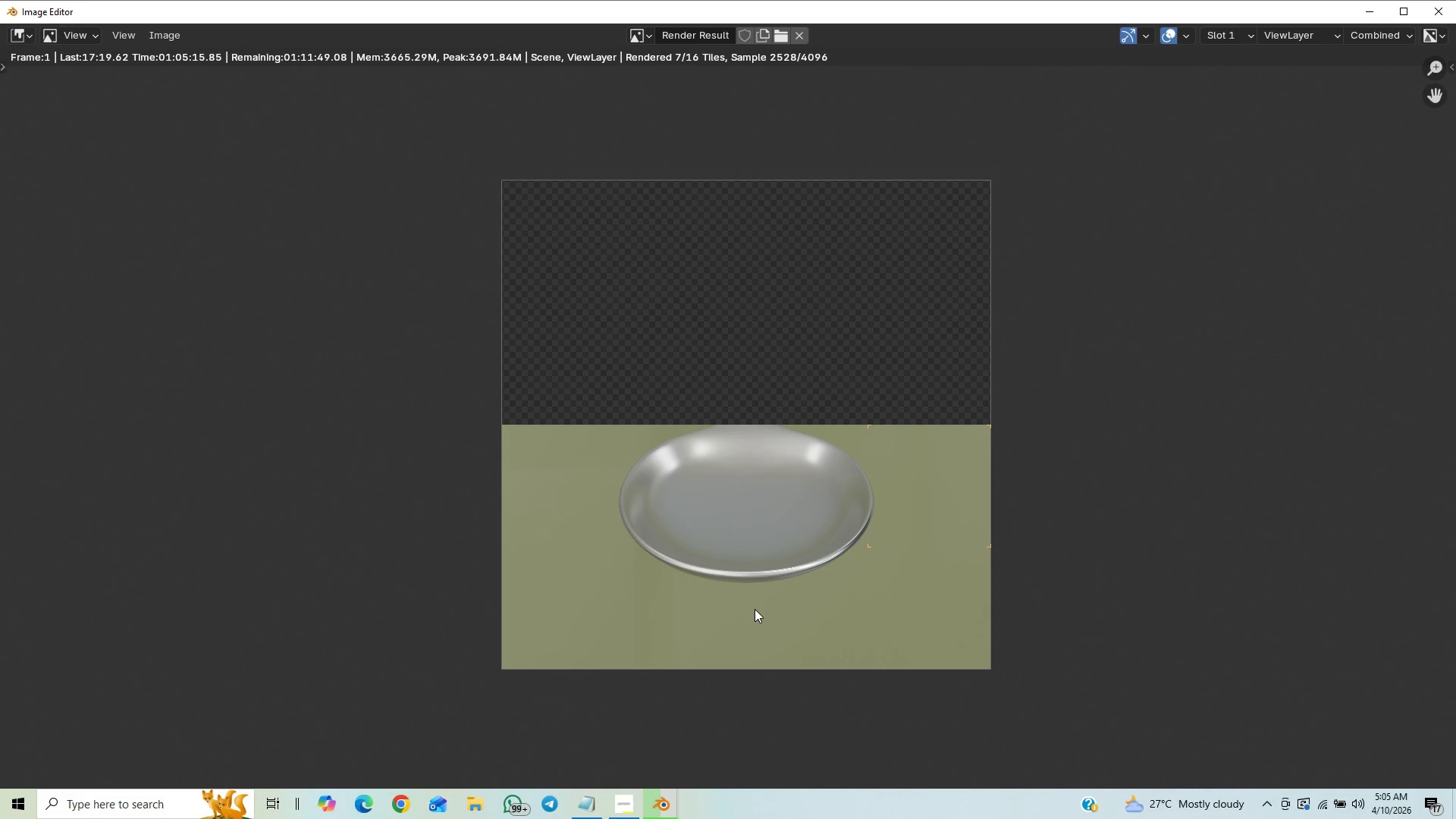 
scroll: coordinate [755, 609], scroll_direction: up, amount: 2.0
 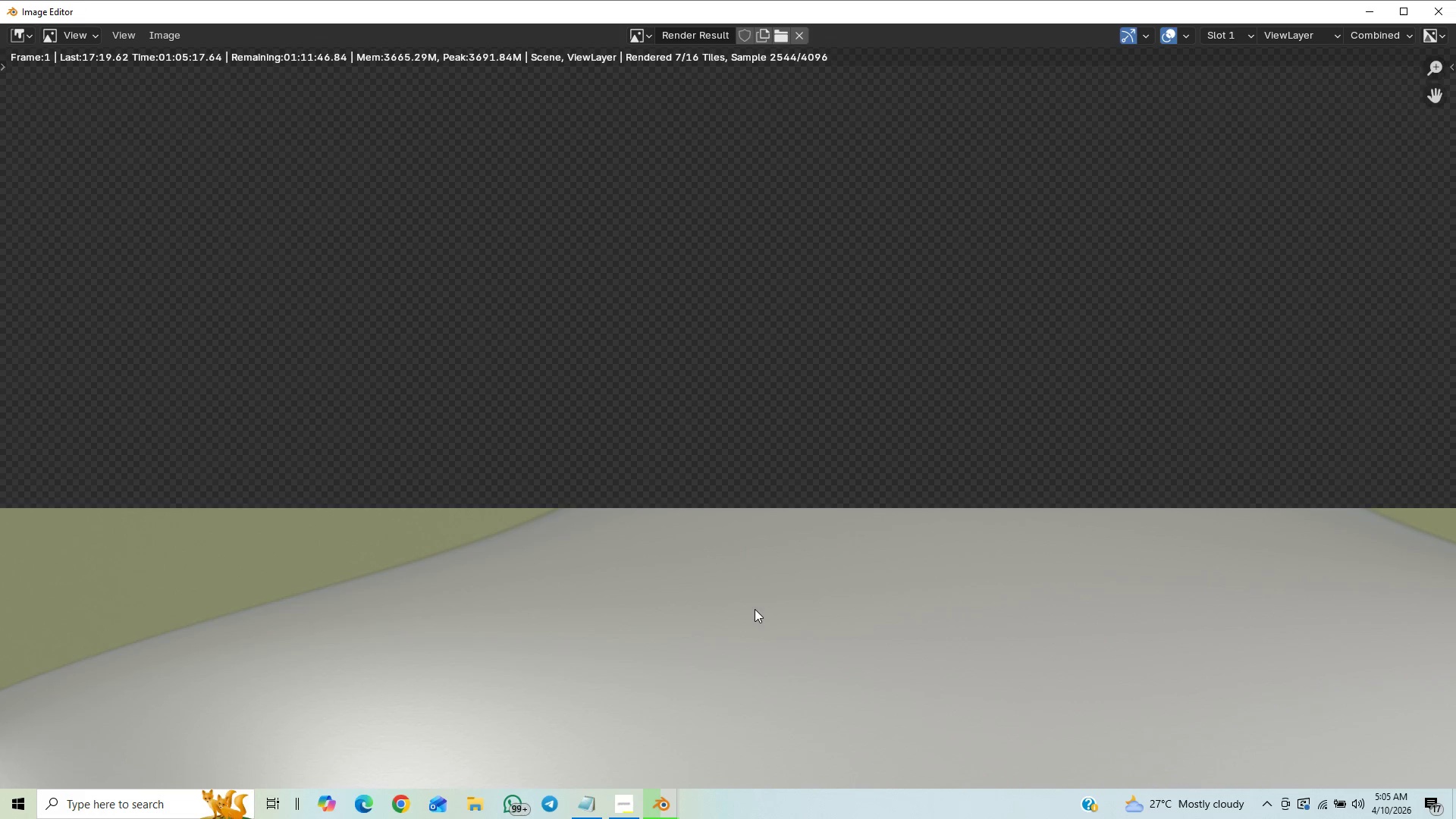 
scroll: coordinate [755, 609], scroll_direction: down, amount: 12.0
 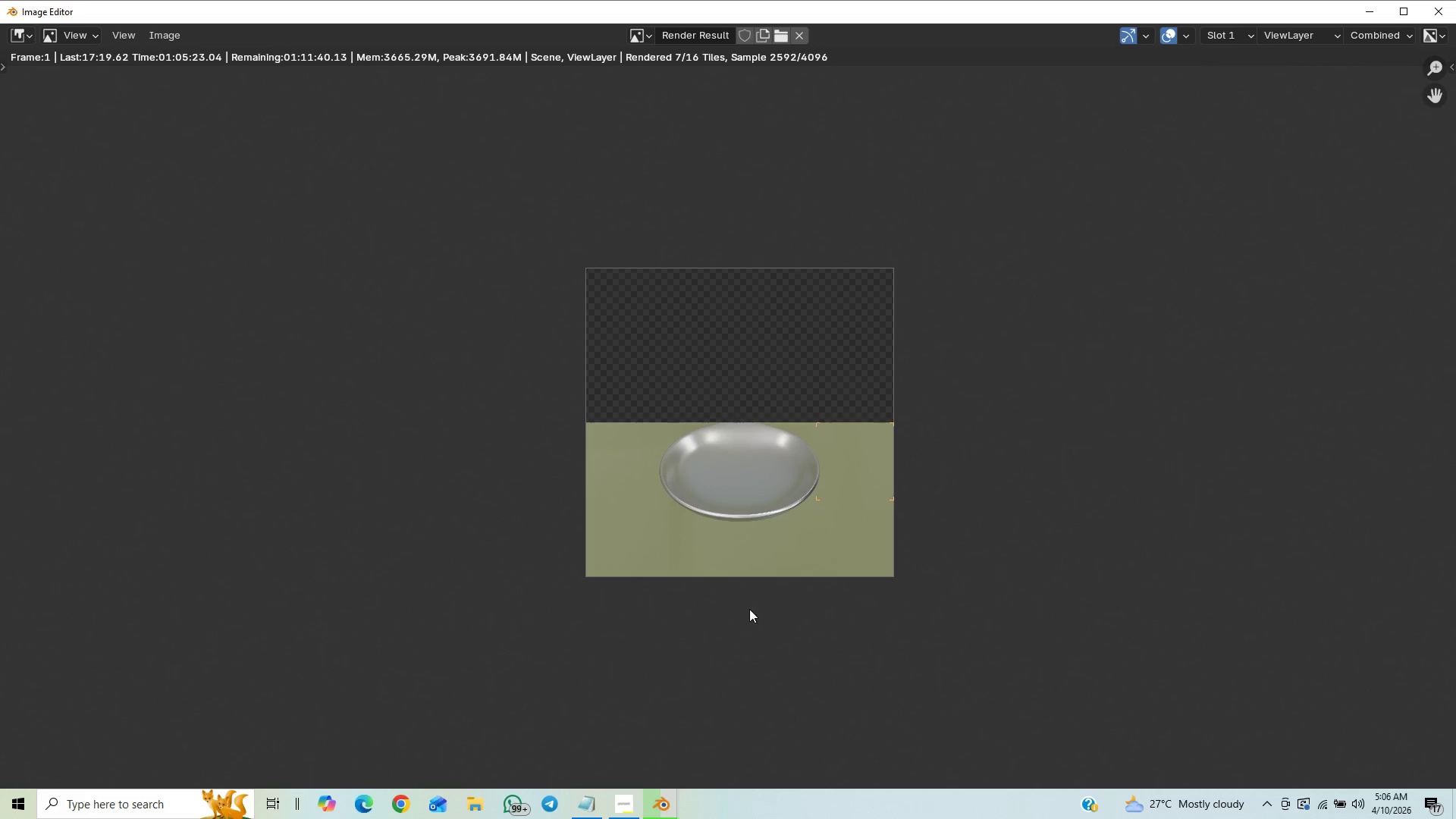 
scroll: coordinate [749, 609], scroll_direction: up, amount: 1.0
 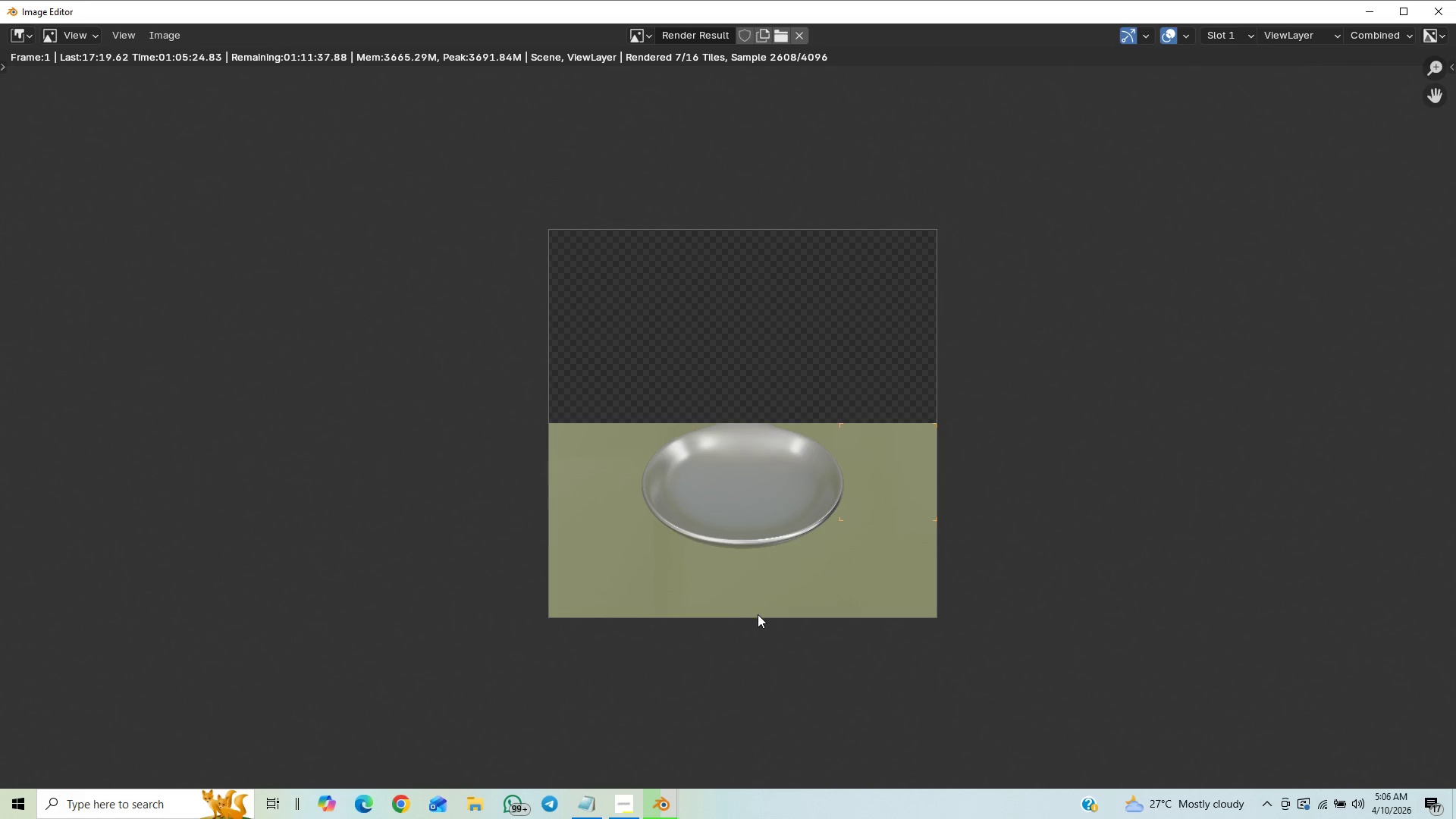 
scroll: coordinate [758, 614], scroll_direction: down, amount: 3.0
 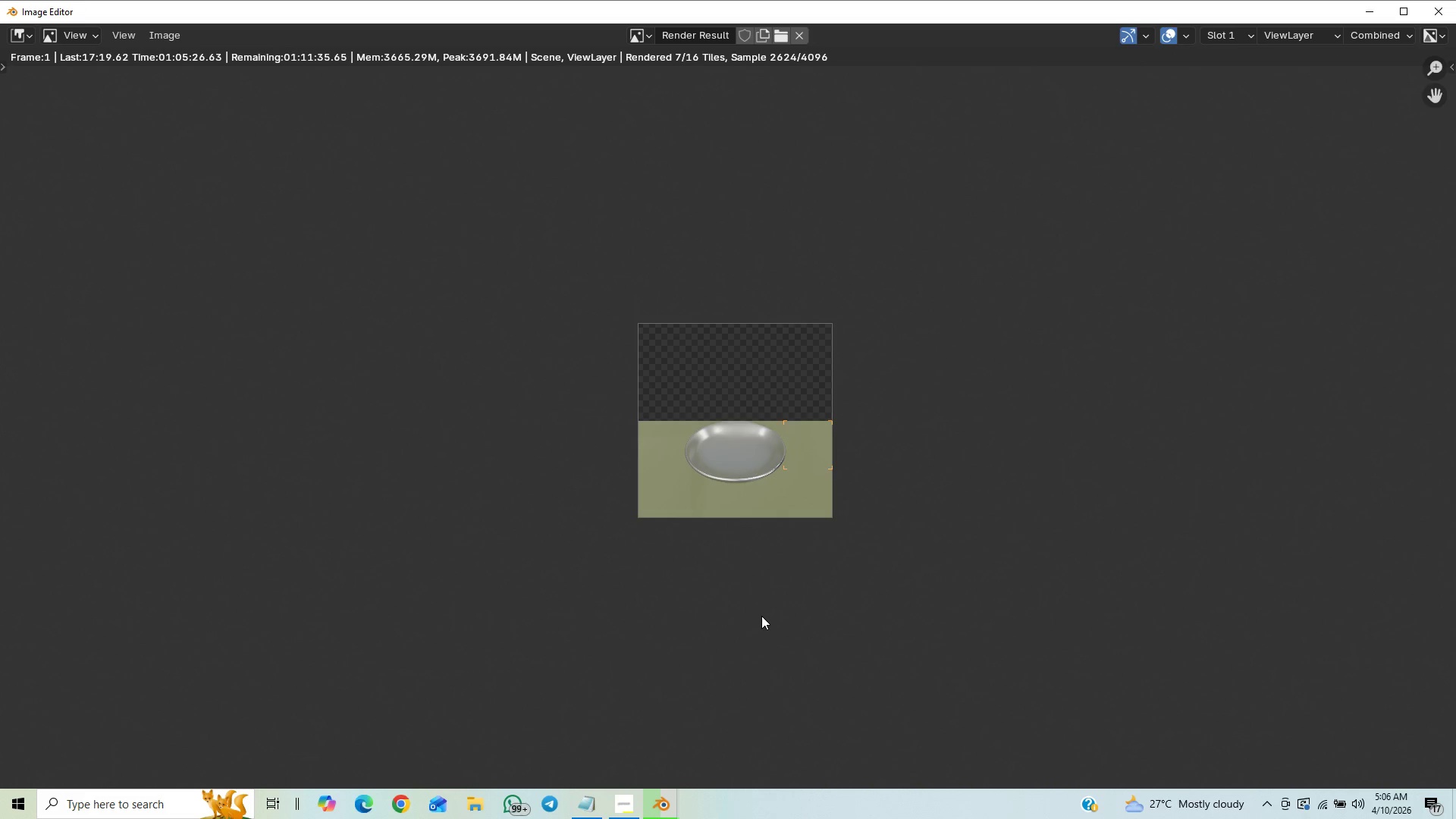 
scroll: coordinate [761, 617], scroll_direction: up, amount: 6.0
 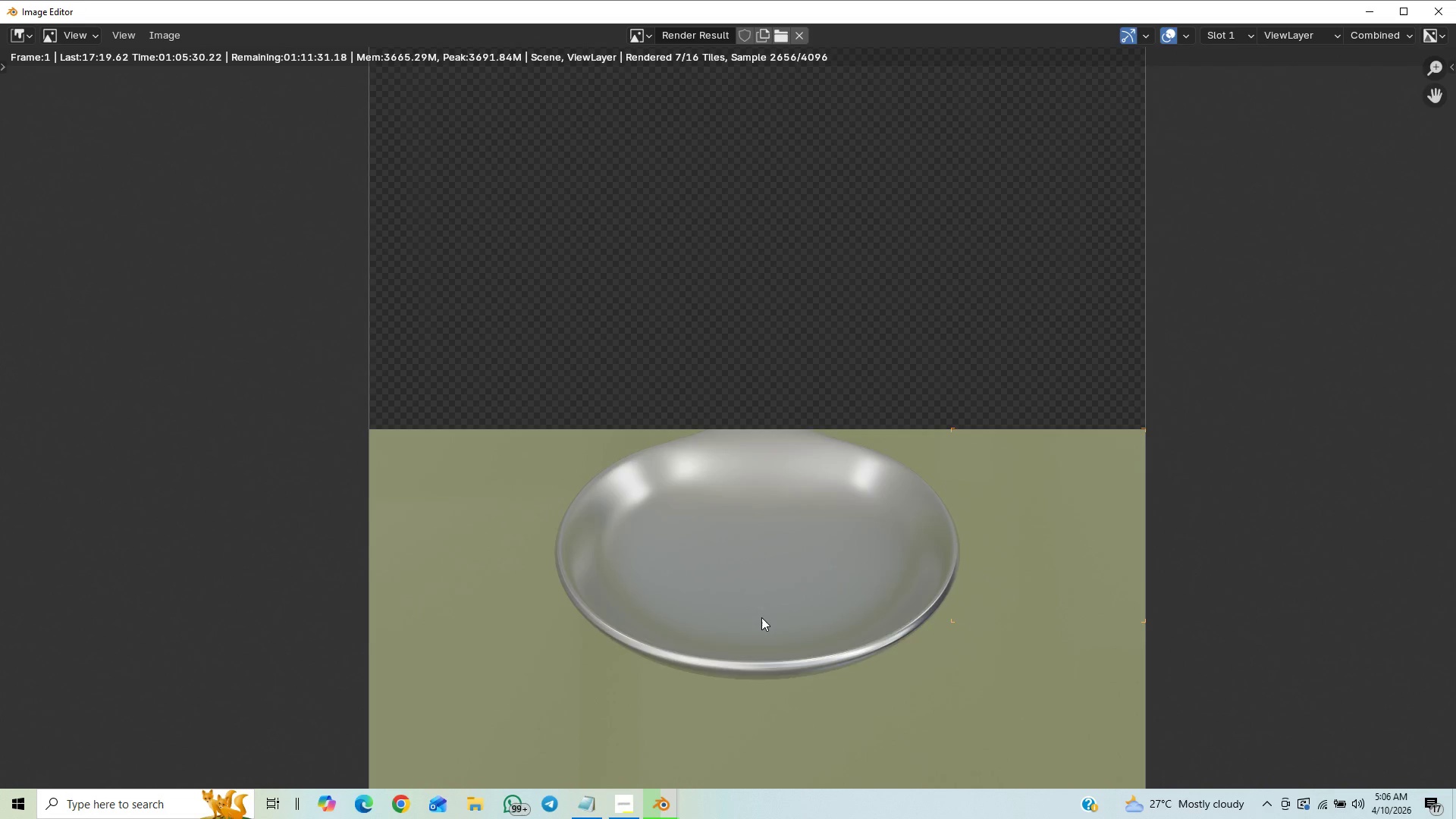 
scroll: coordinate [761, 617], scroll_direction: down, amount: 1.0
 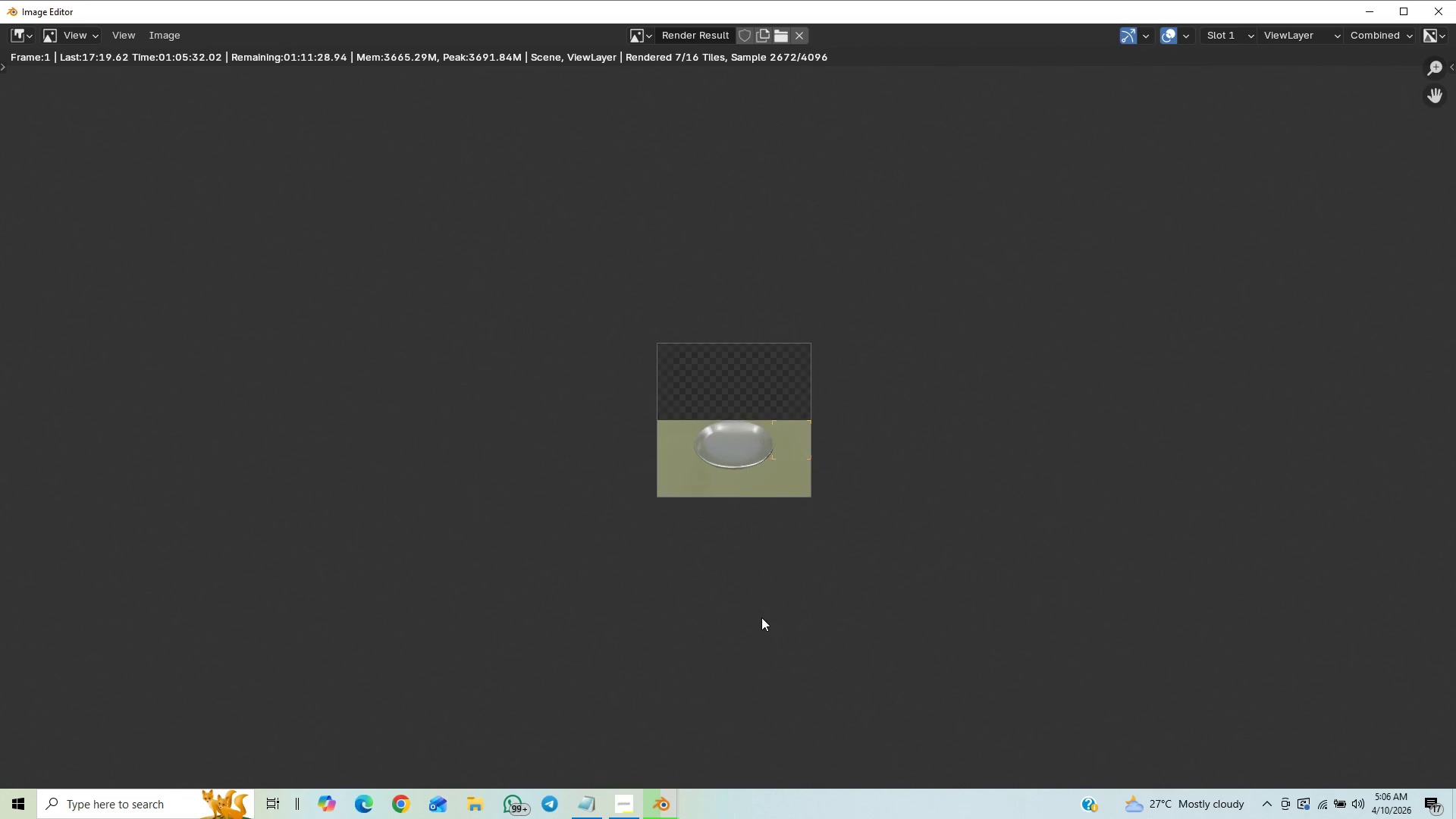 
scroll: coordinate [766, 624], scroll_direction: up, amount: 4.0
 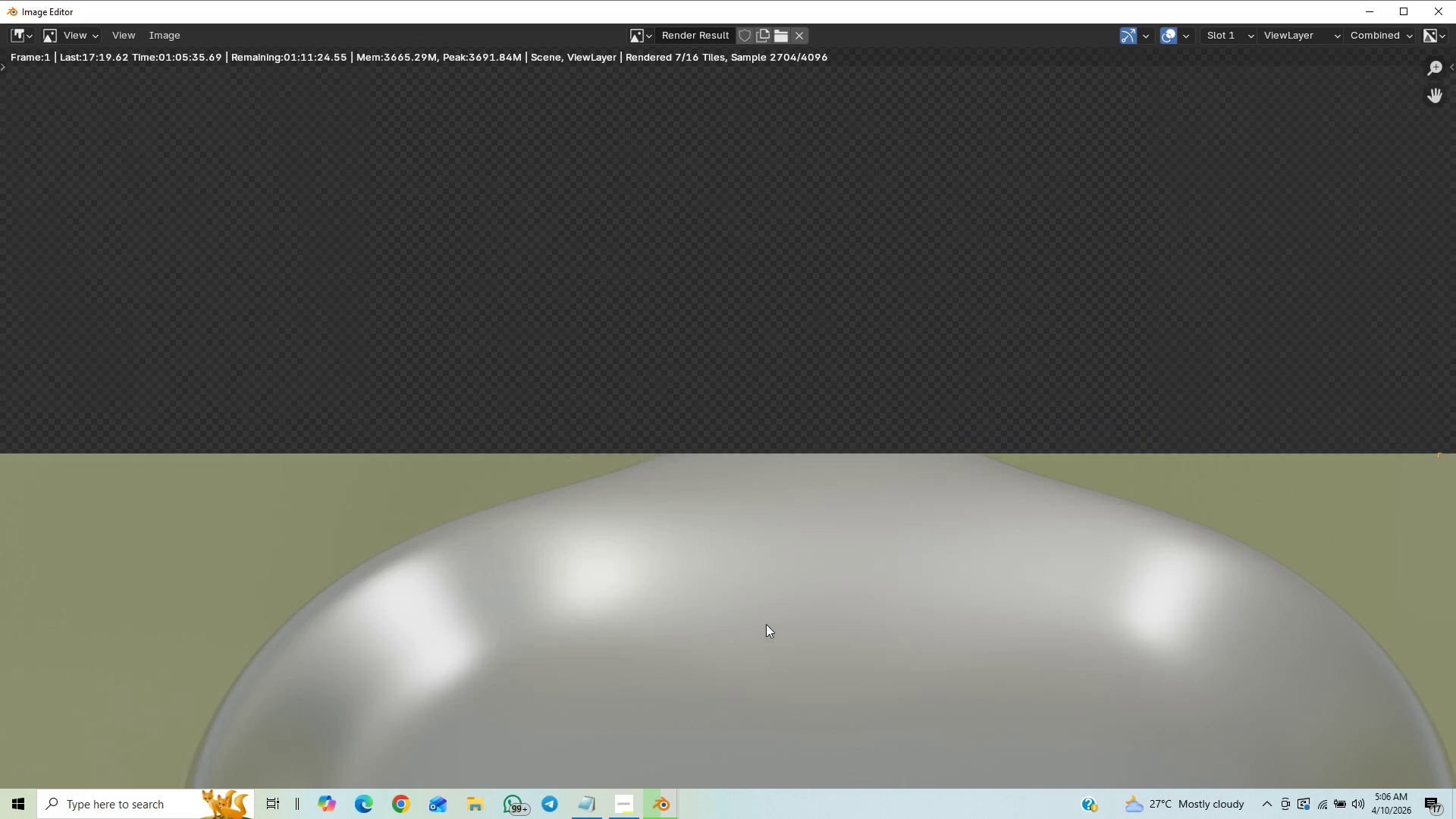 
scroll: coordinate [766, 624], scroll_direction: down, amount: 8.0
 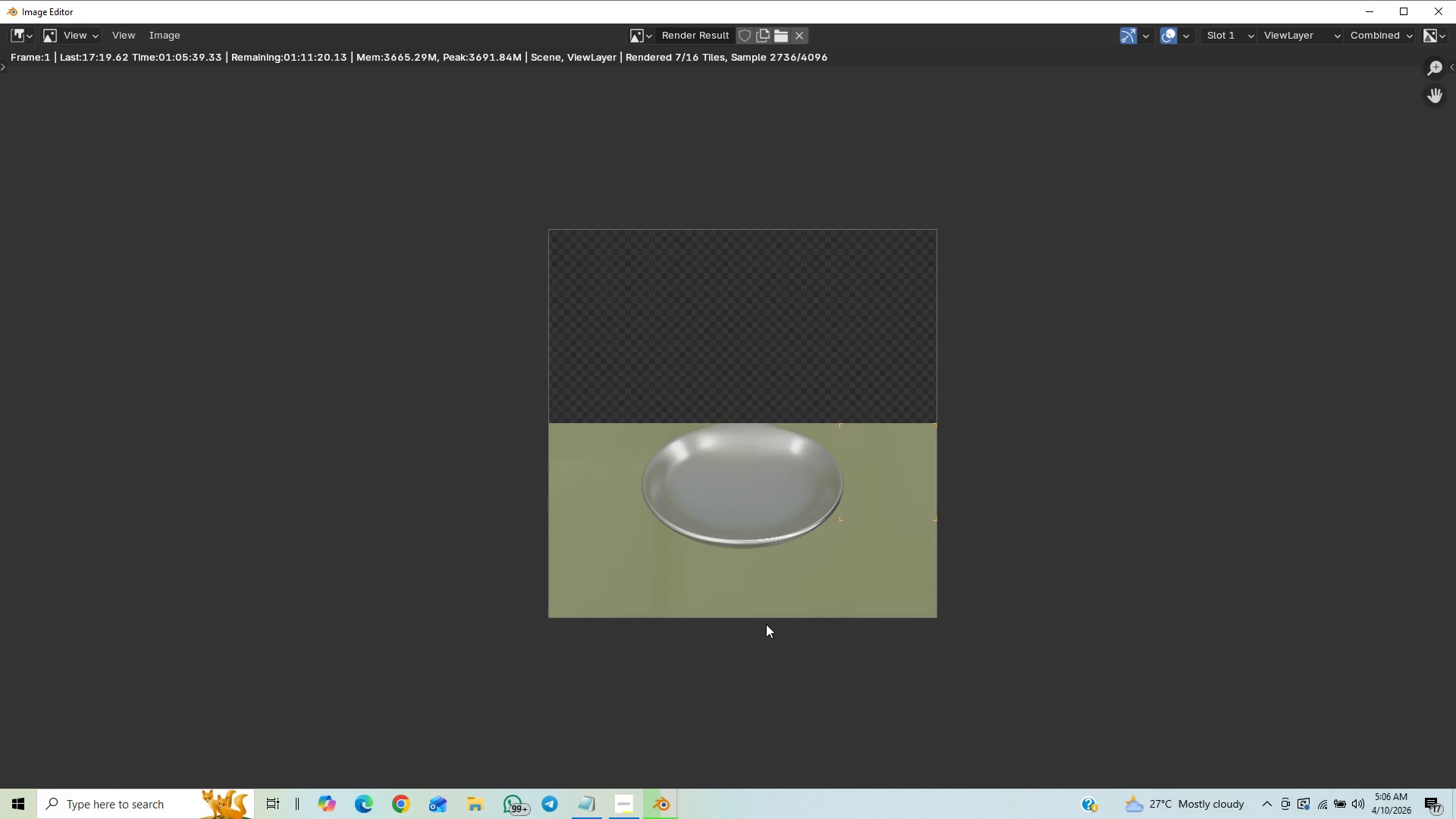 
scroll: coordinate [768, 625], scroll_direction: up, amount: 3.0
 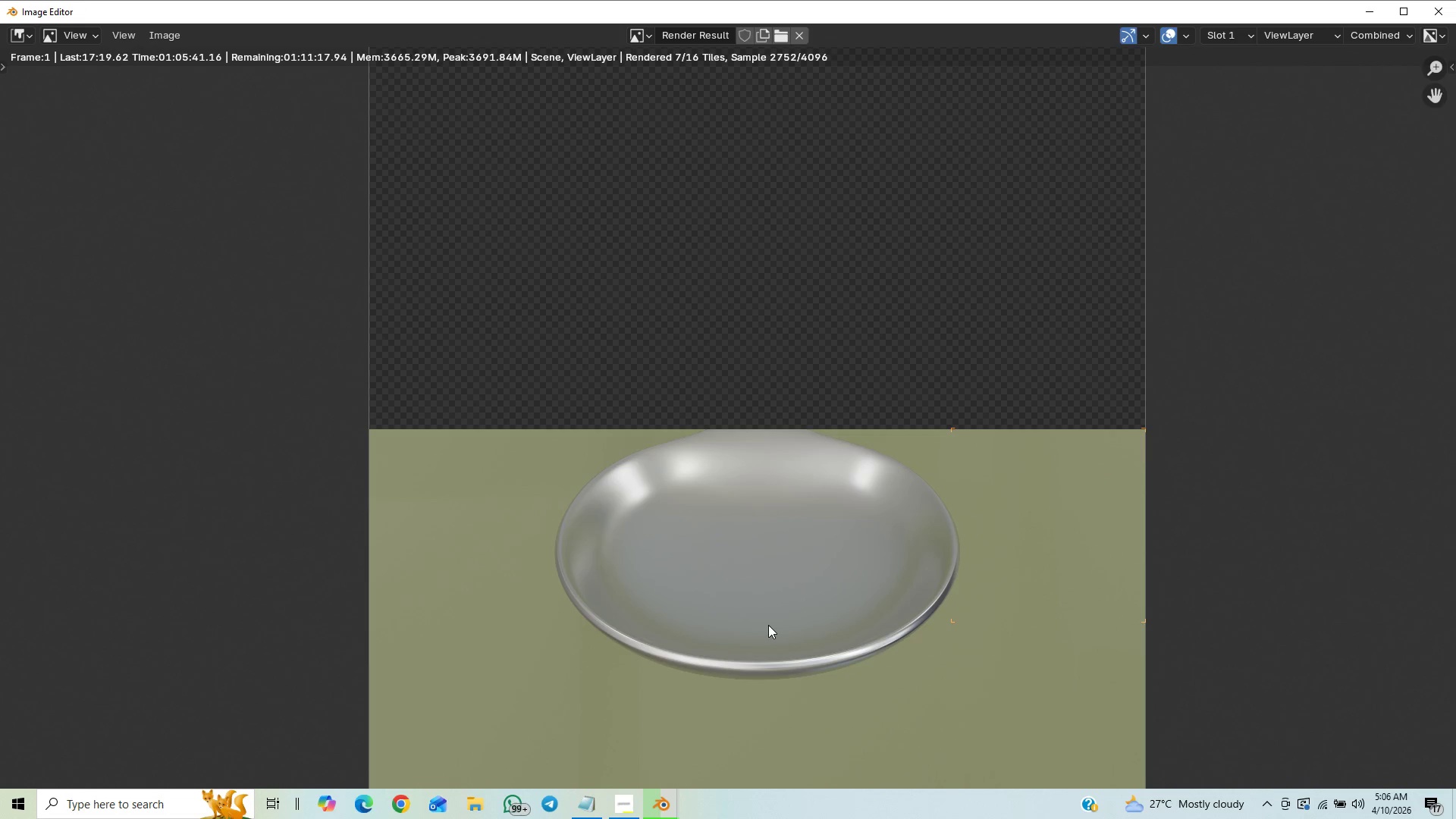 
scroll: coordinate [769, 626], scroll_direction: none, amount: 0.0
 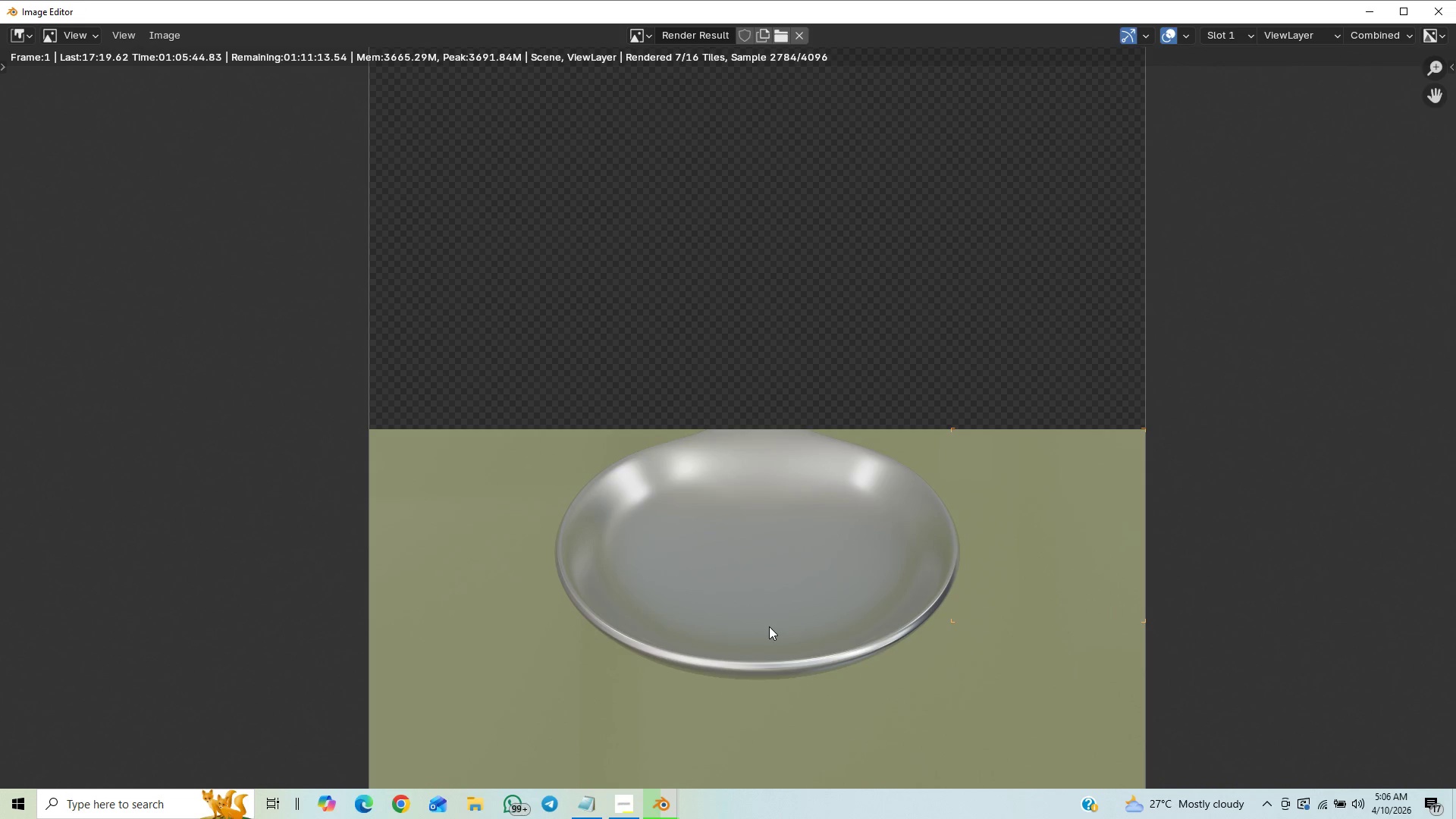 
scroll: coordinate [771, 627], scroll_direction: down, amount: 2.0
 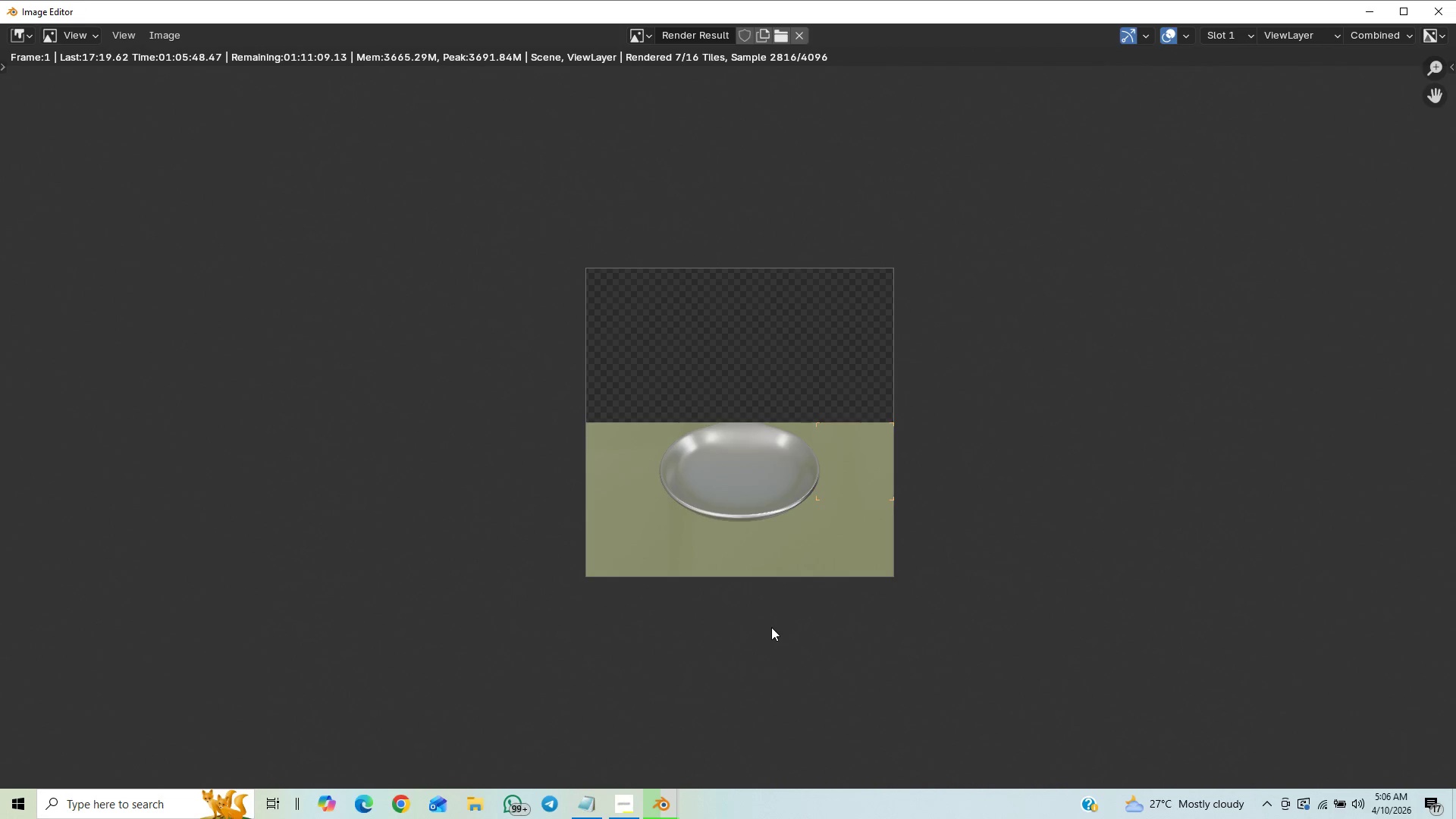 
scroll: coordinate [771, 627], scroll_direction: none, amount: 0.0
 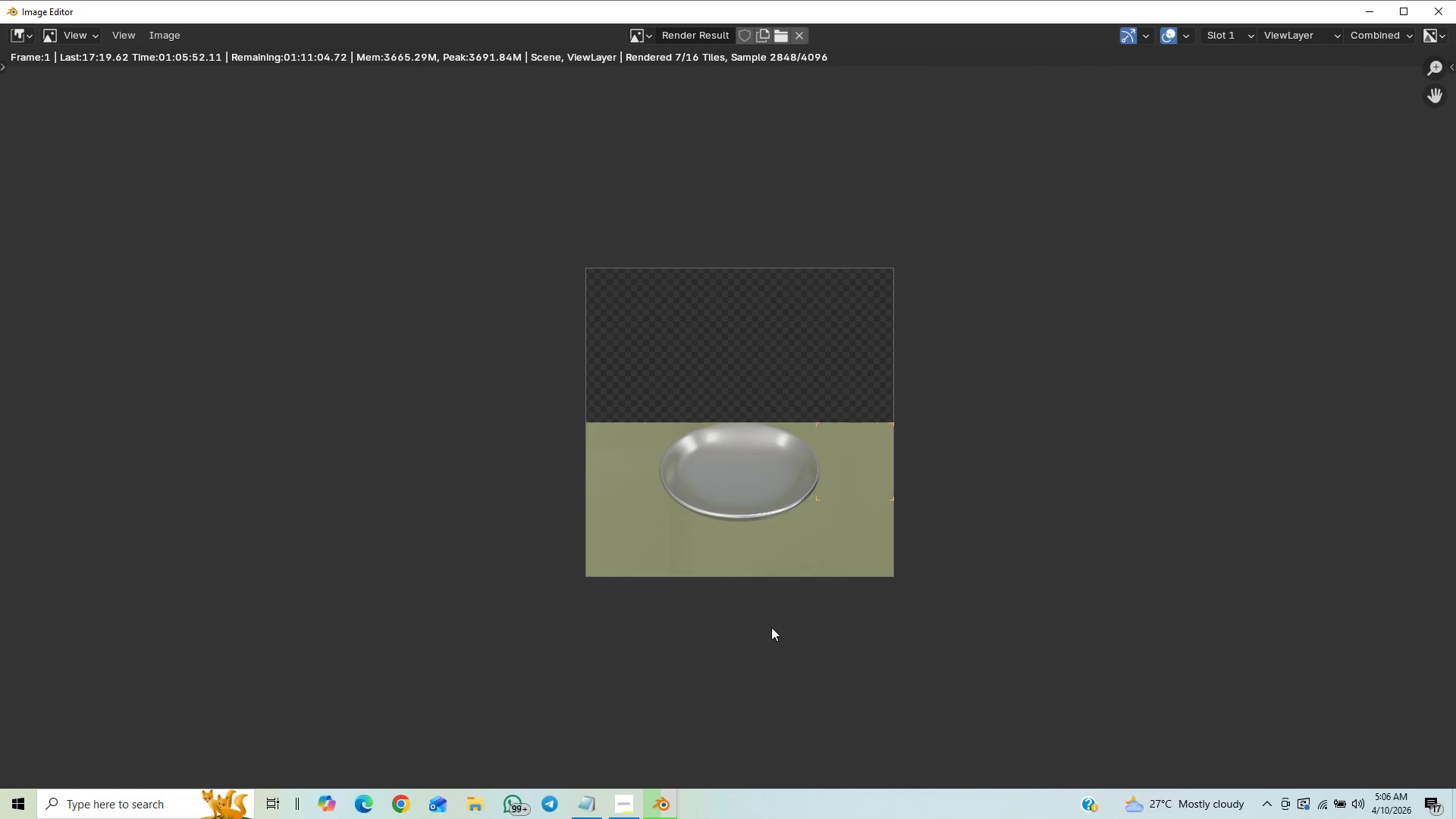 
scroll: coordinate [771, 627], scroll_direction: up, amount: 3.0
 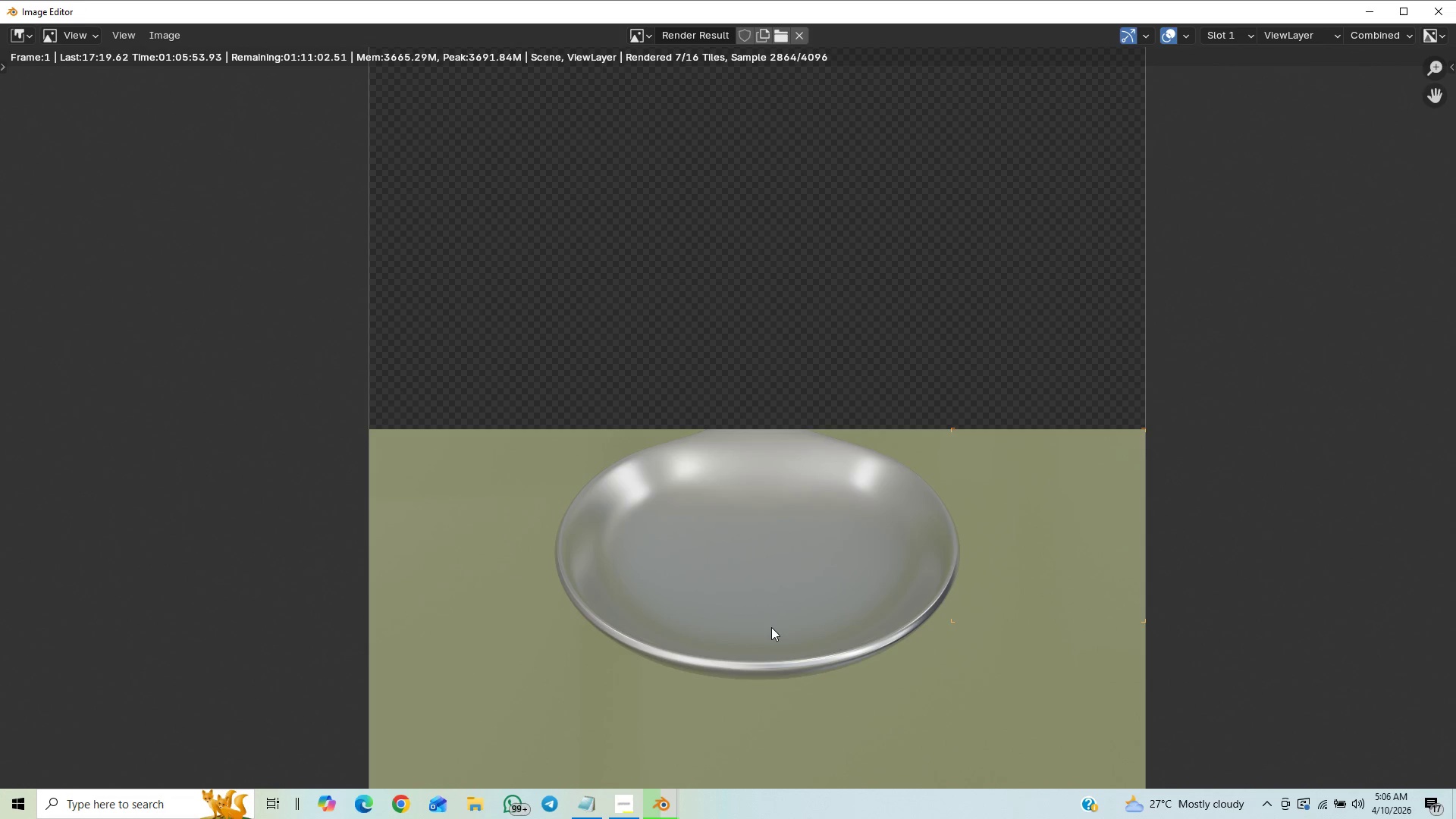 
scroll: coordinate [771, 627], scroll_direction: down, amount: 1.0
 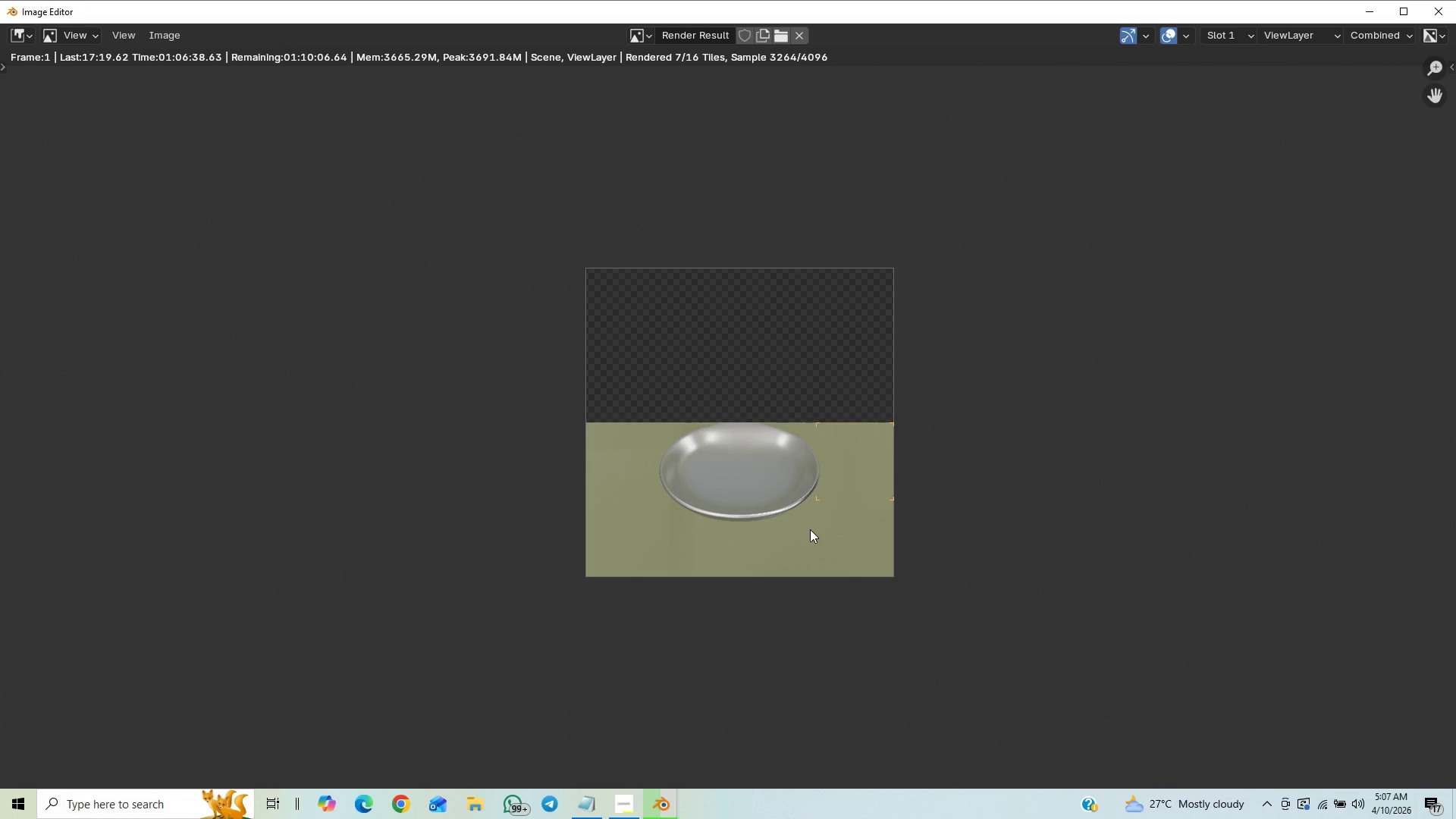 
wait(49.16)
 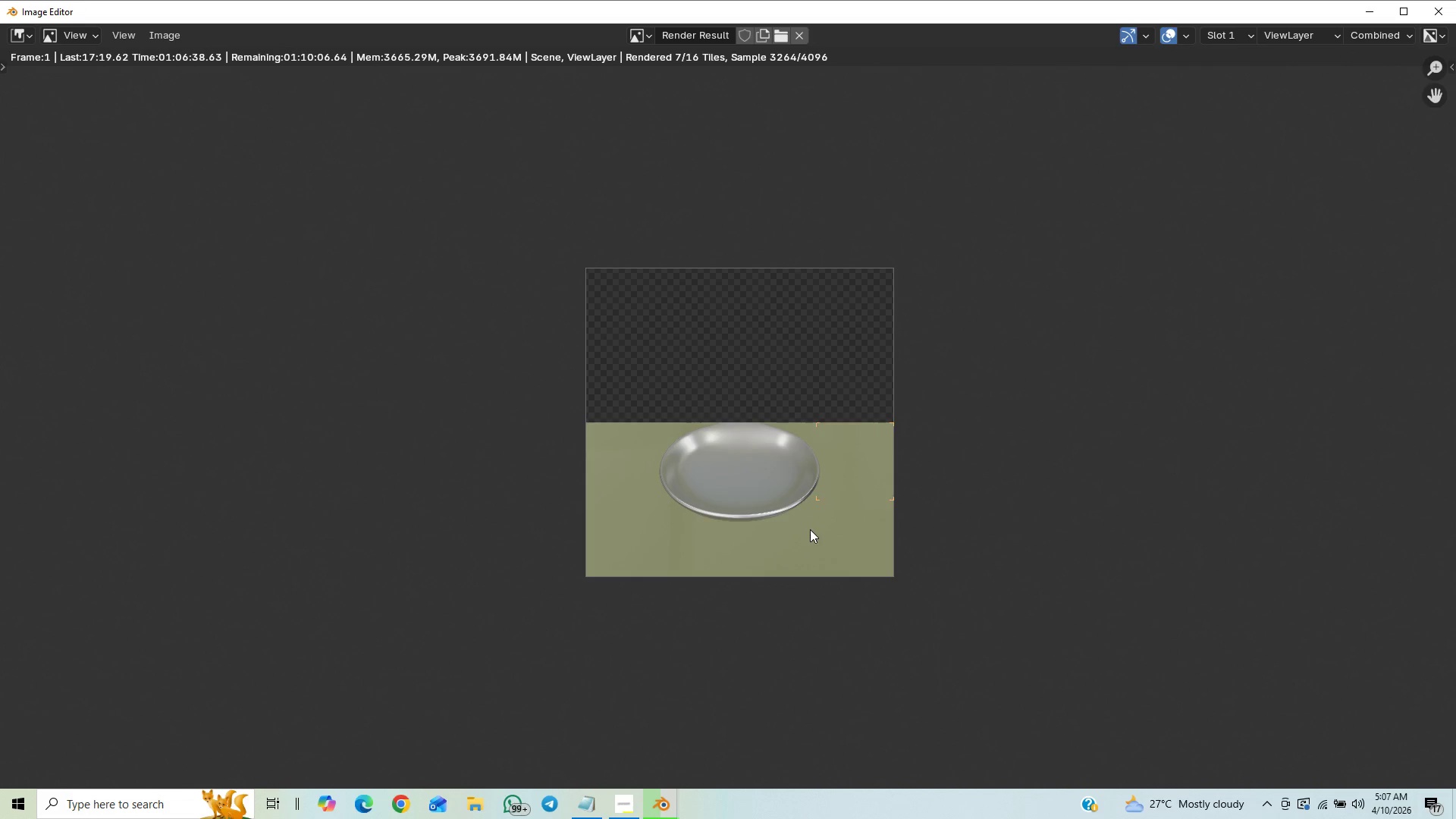 
scroll: coordinate [777, 557], scroll_direction: up, amount: 1.0
 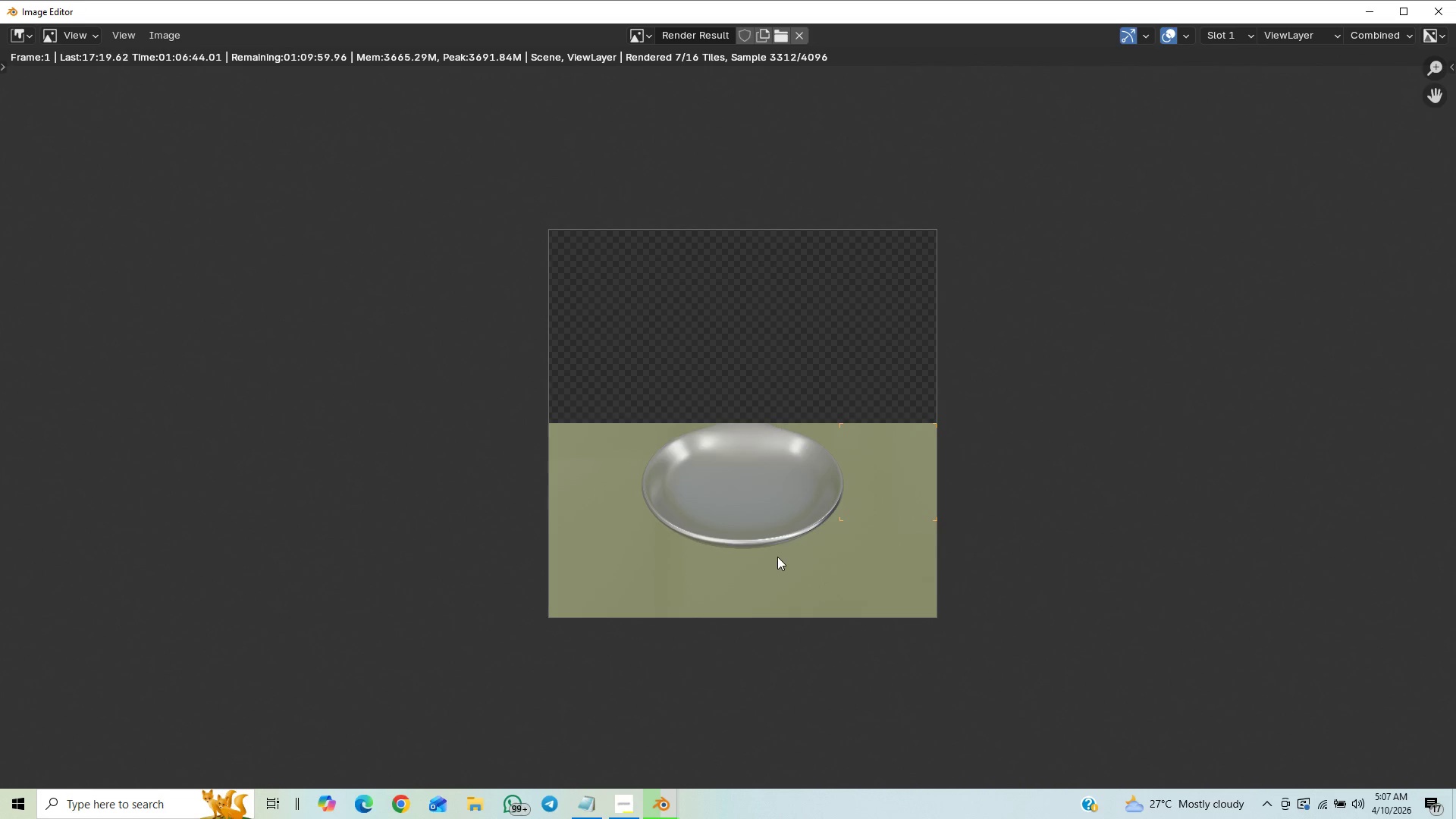 
scroll: coordinate [777, 557], scroll_direction: none, amount: 0.0
 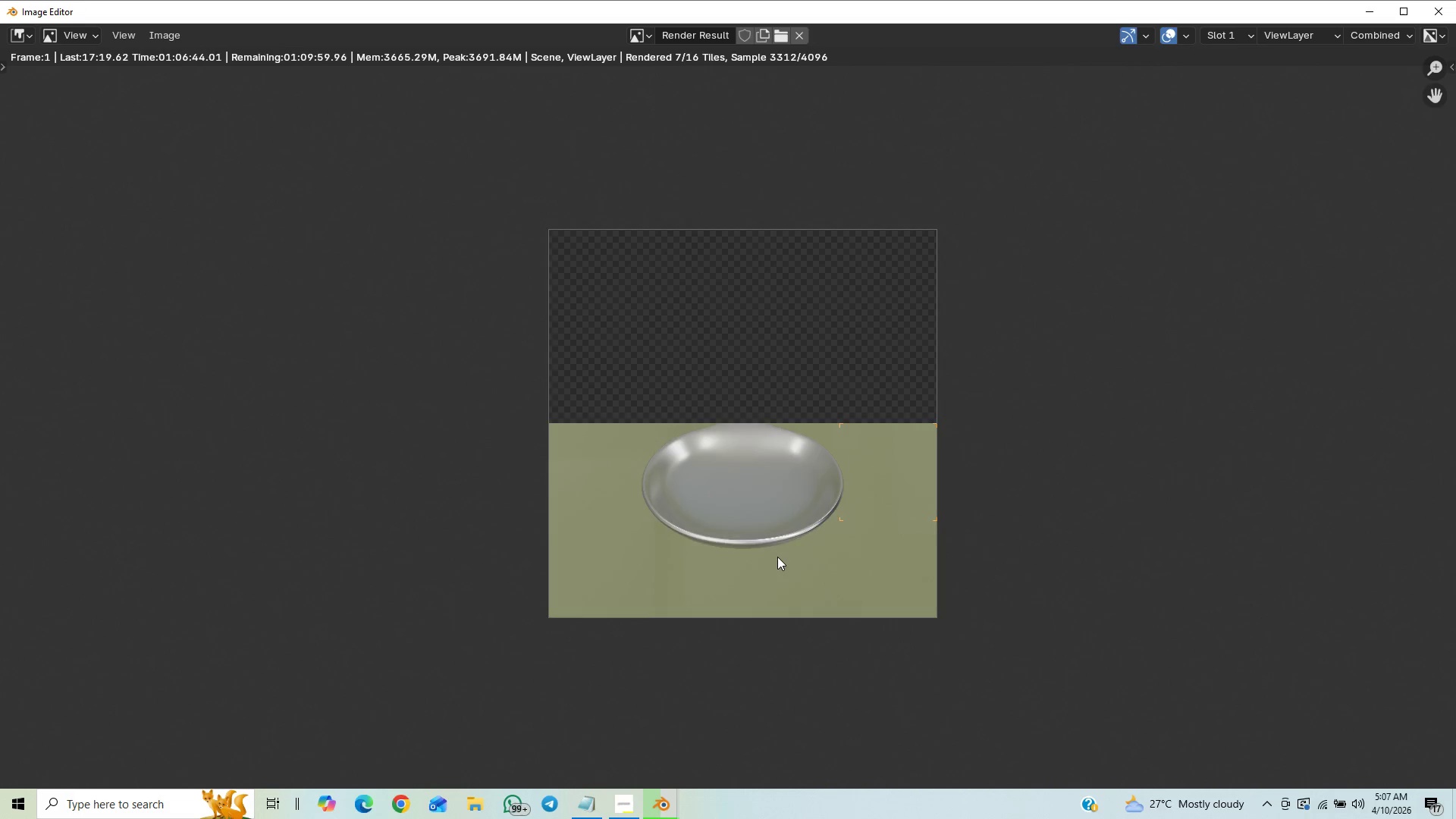 
scroll: coordinate [777, 557], scroll_direction: up, amount: 4.0
 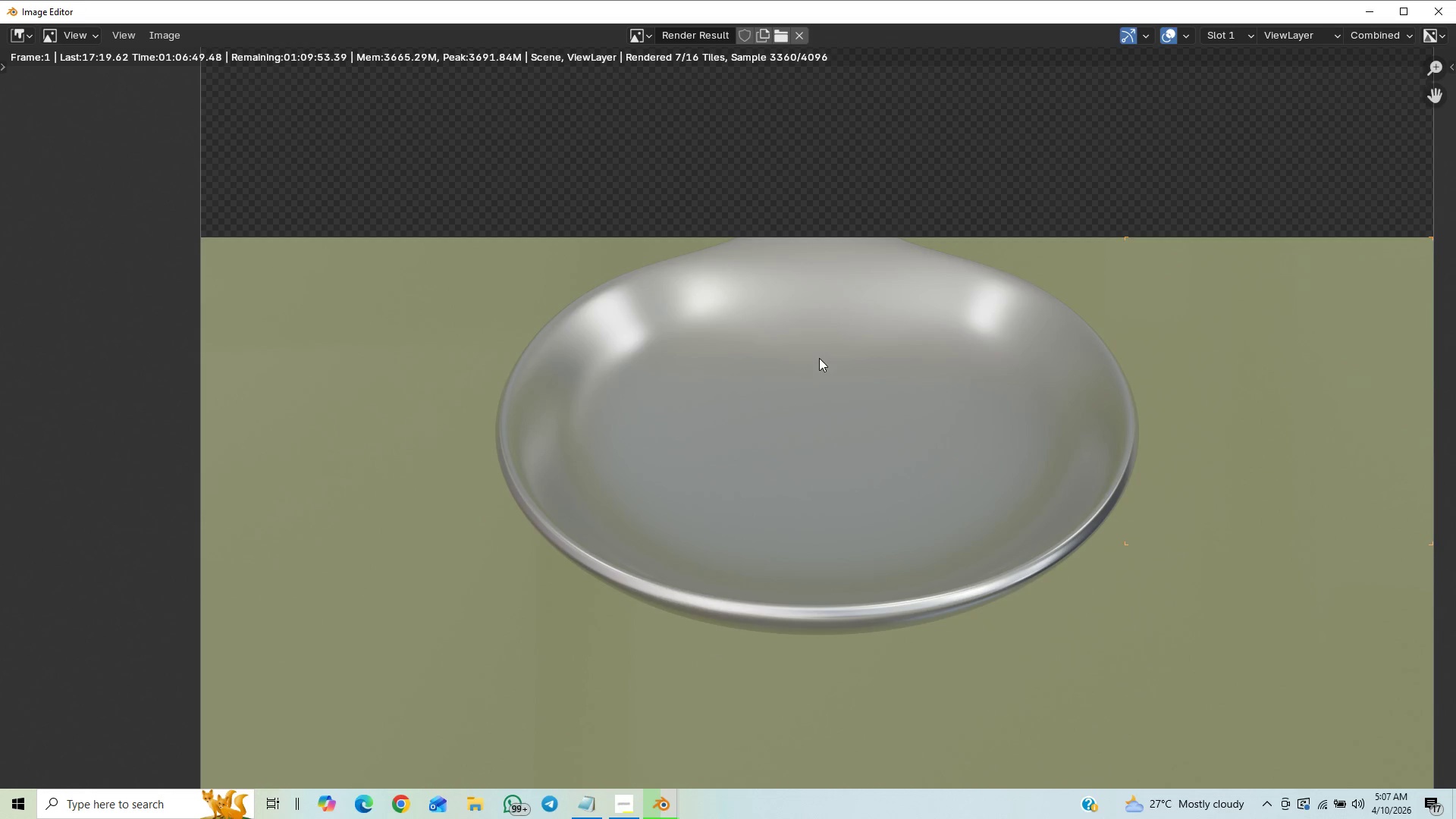 
middle_click([661, 296])
 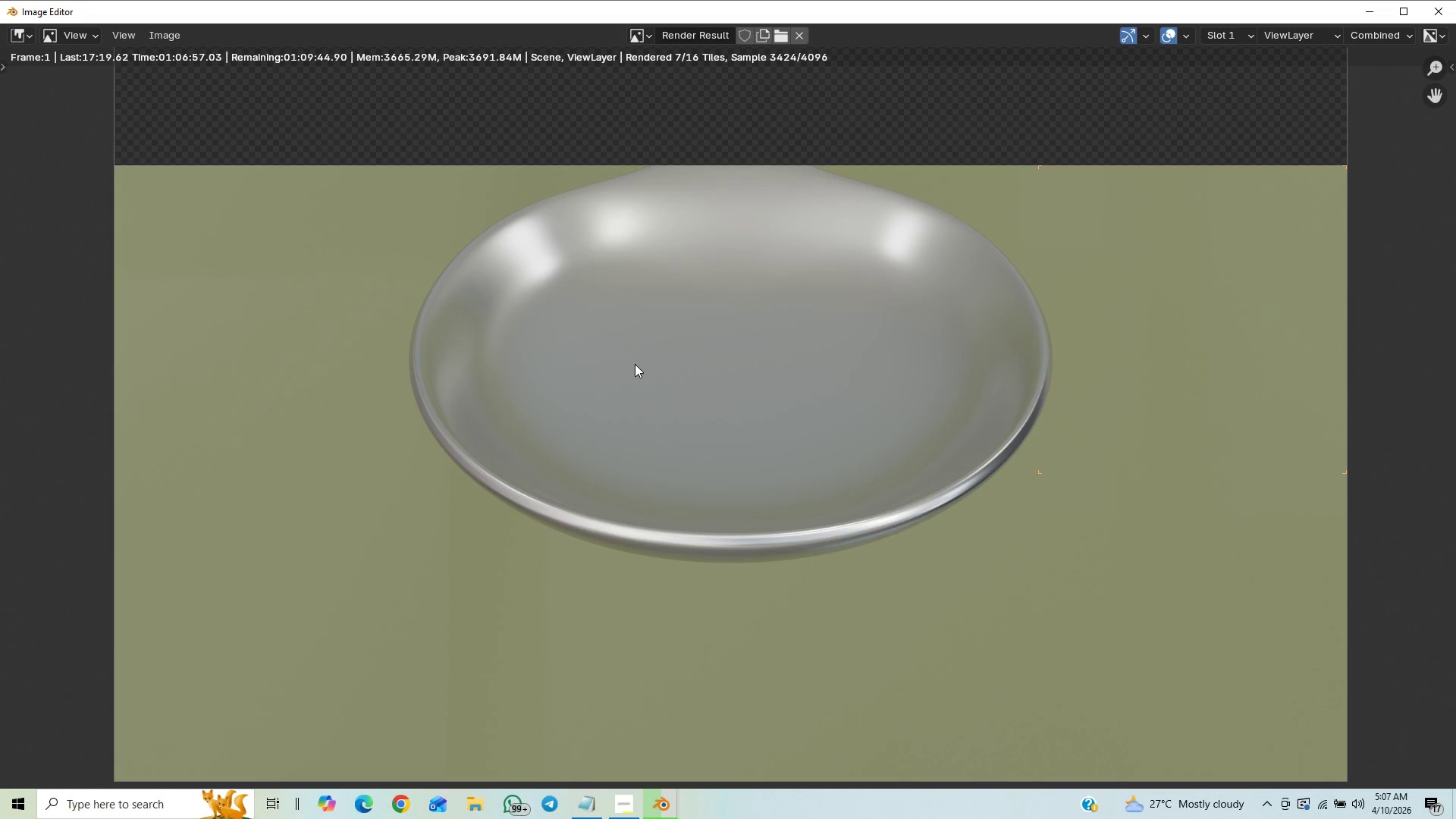 
wait(12.98)
 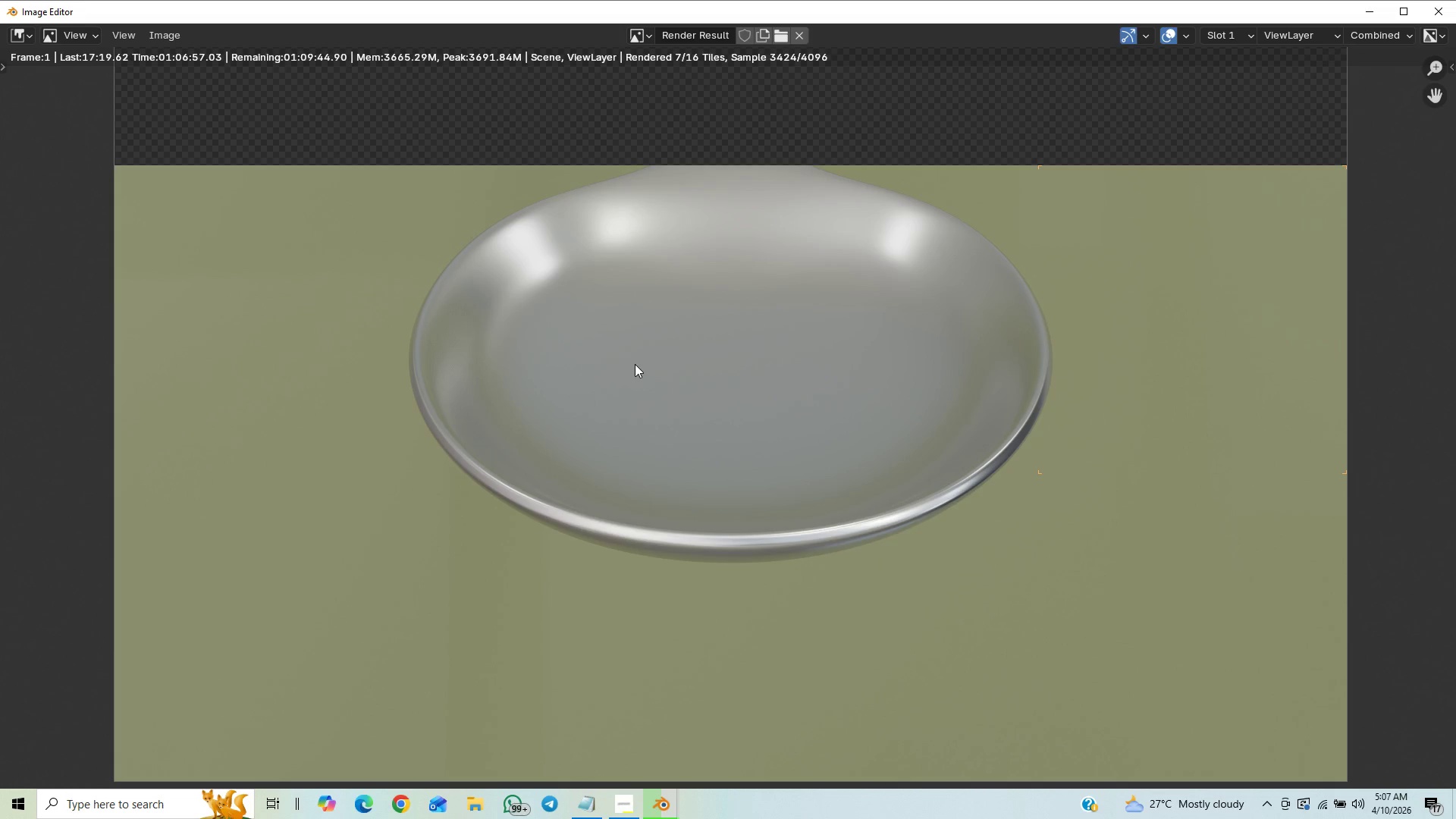 
scroll: coordinate [579, 367], scroll_direction: down, amount: 4.0
 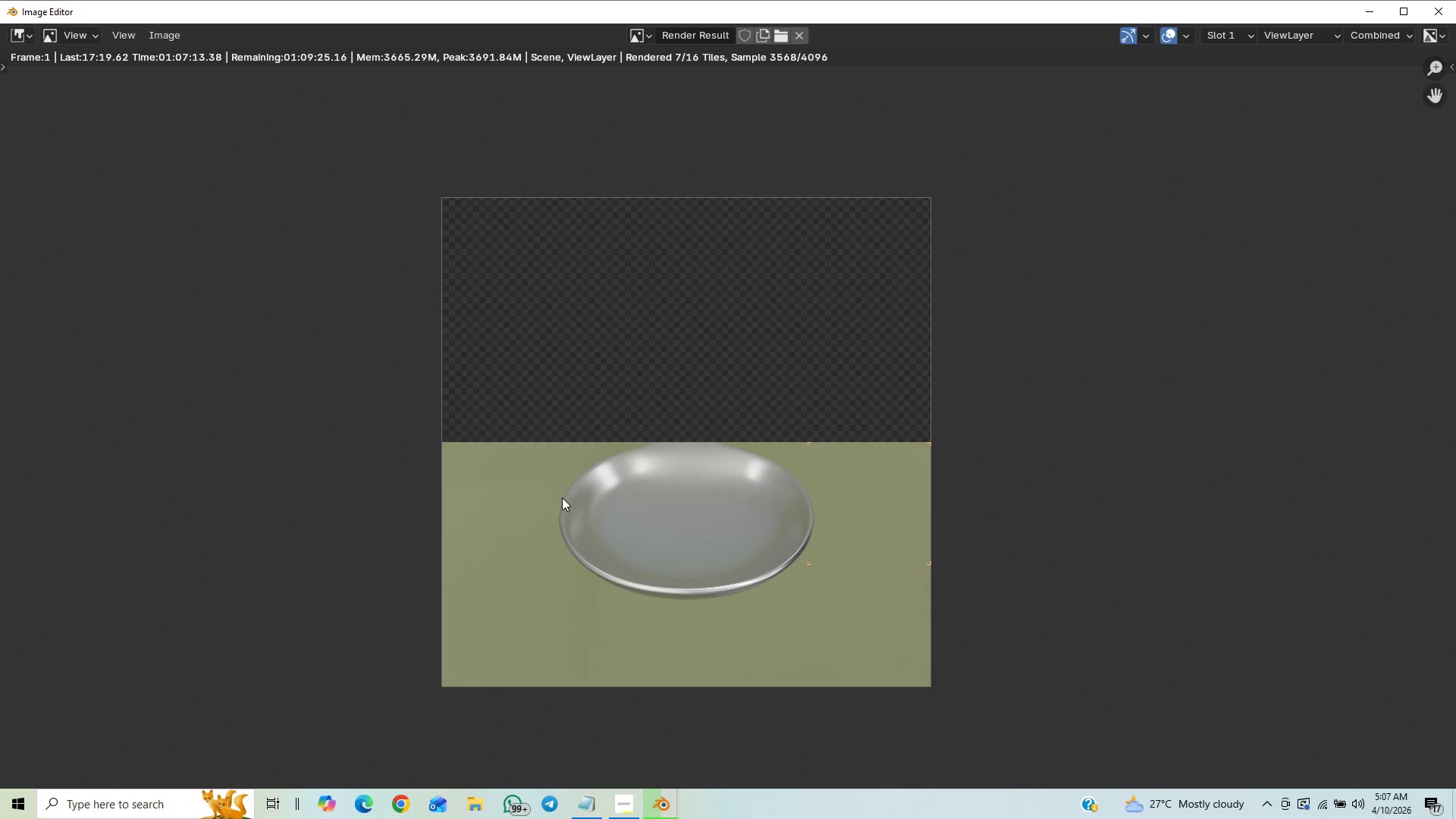 
wait(5.05)
 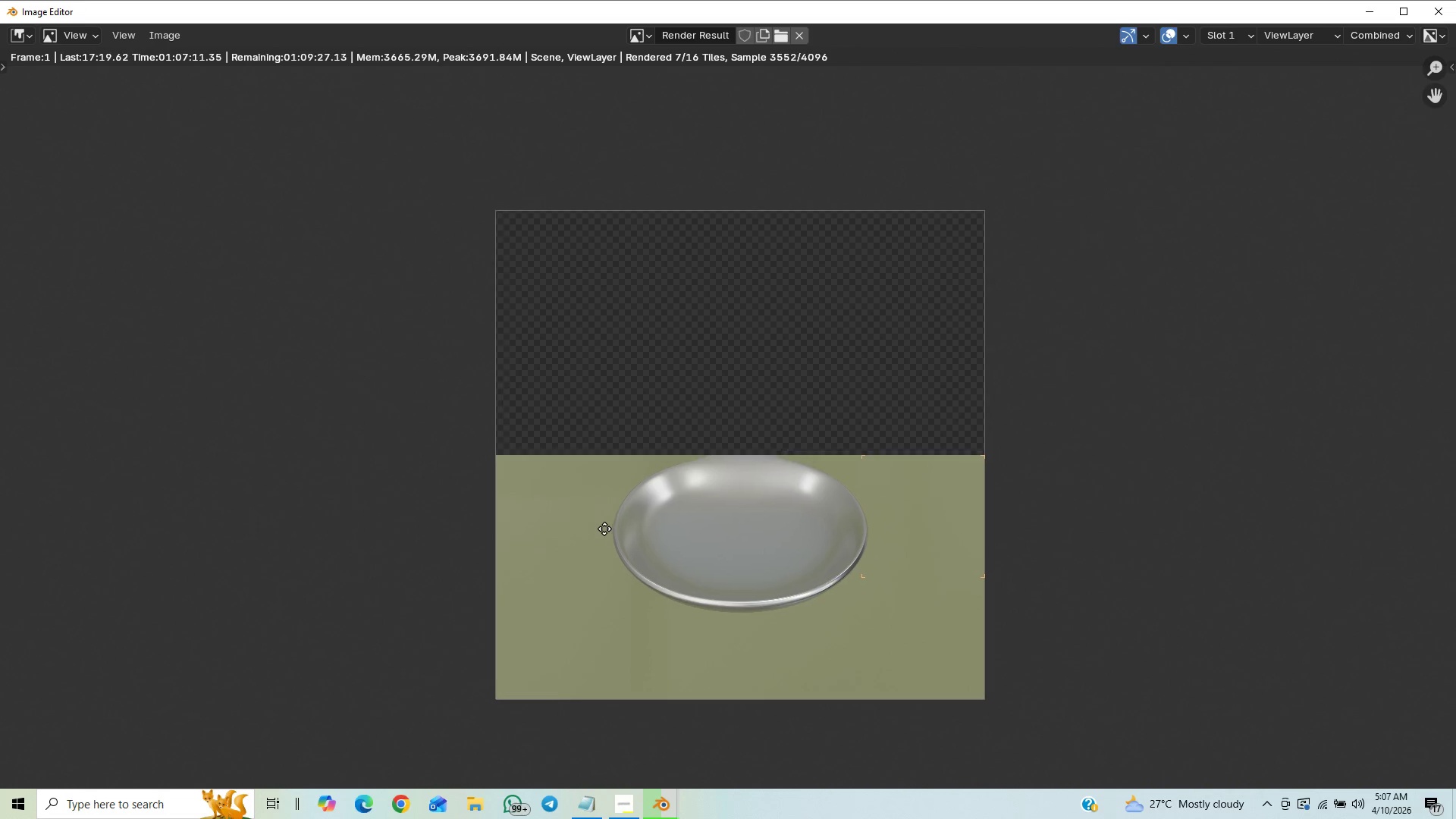 
scroll: coordinate [564, 484], scroll_direction: up, amount: 3.0
 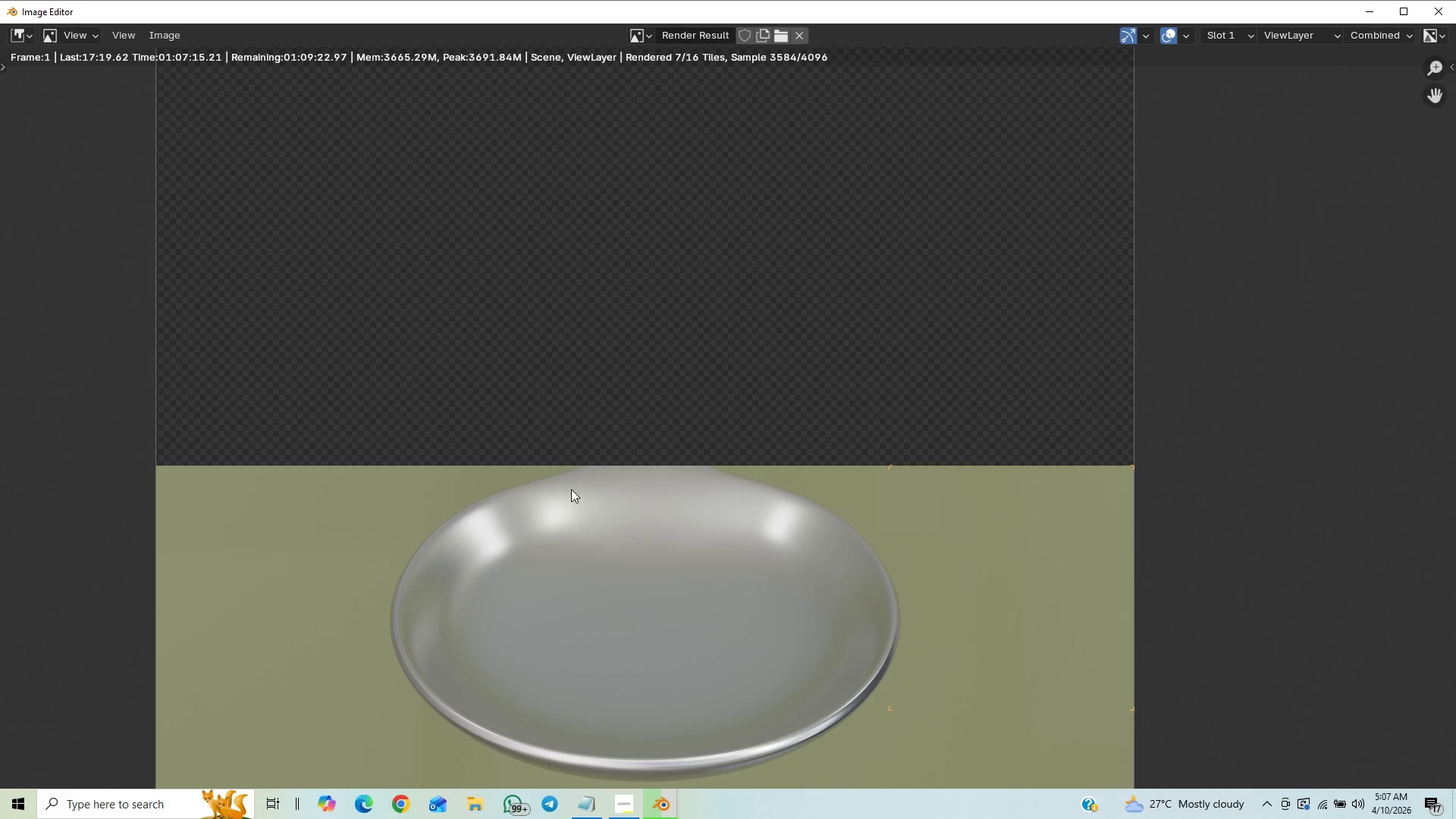 
scroll: coordinate [571, 489], scroll_direction: down, amount: 1.0
 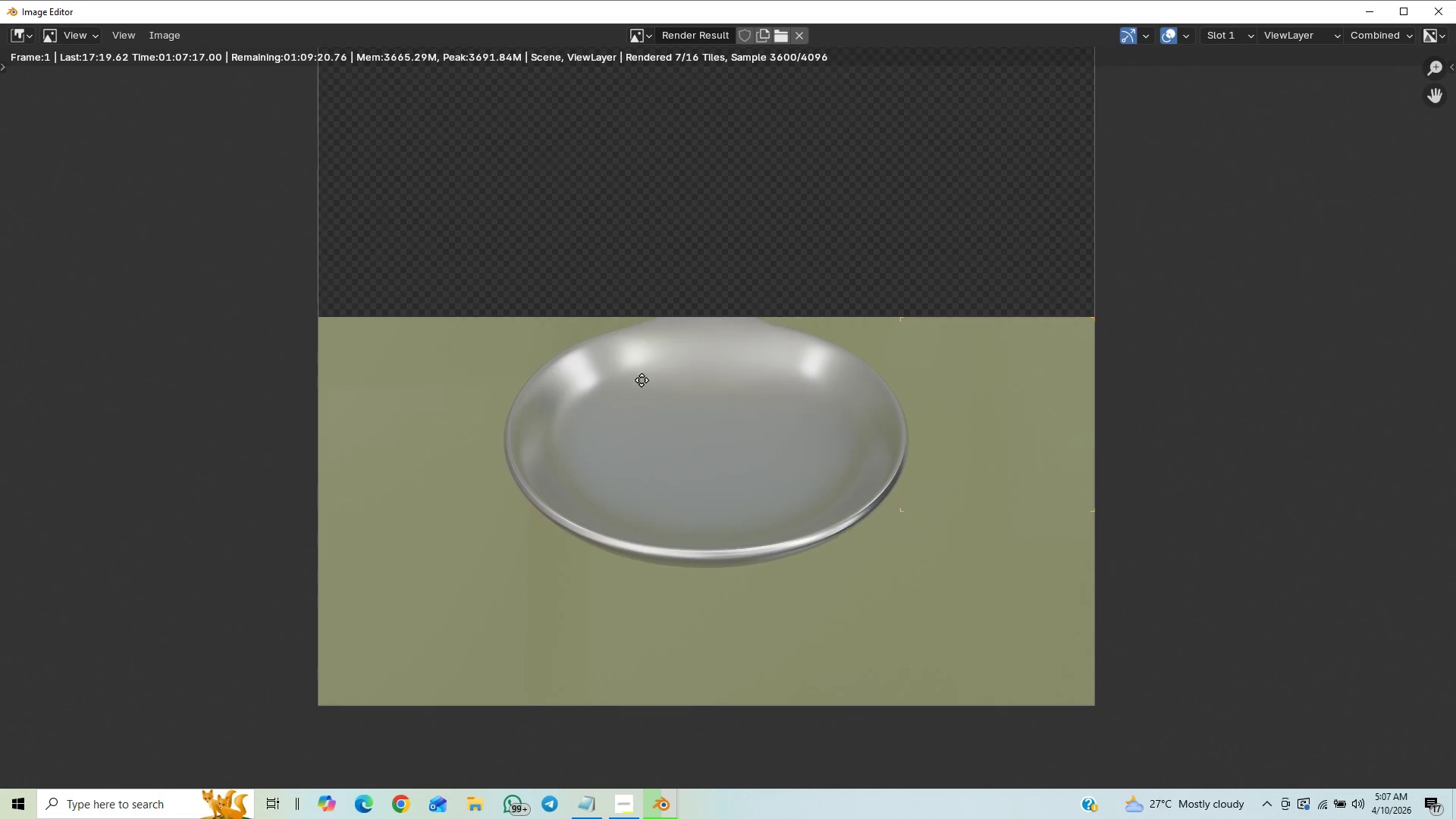 
scroll: coordinate [641, 410], scroll_direction: up, amount: 4.0
 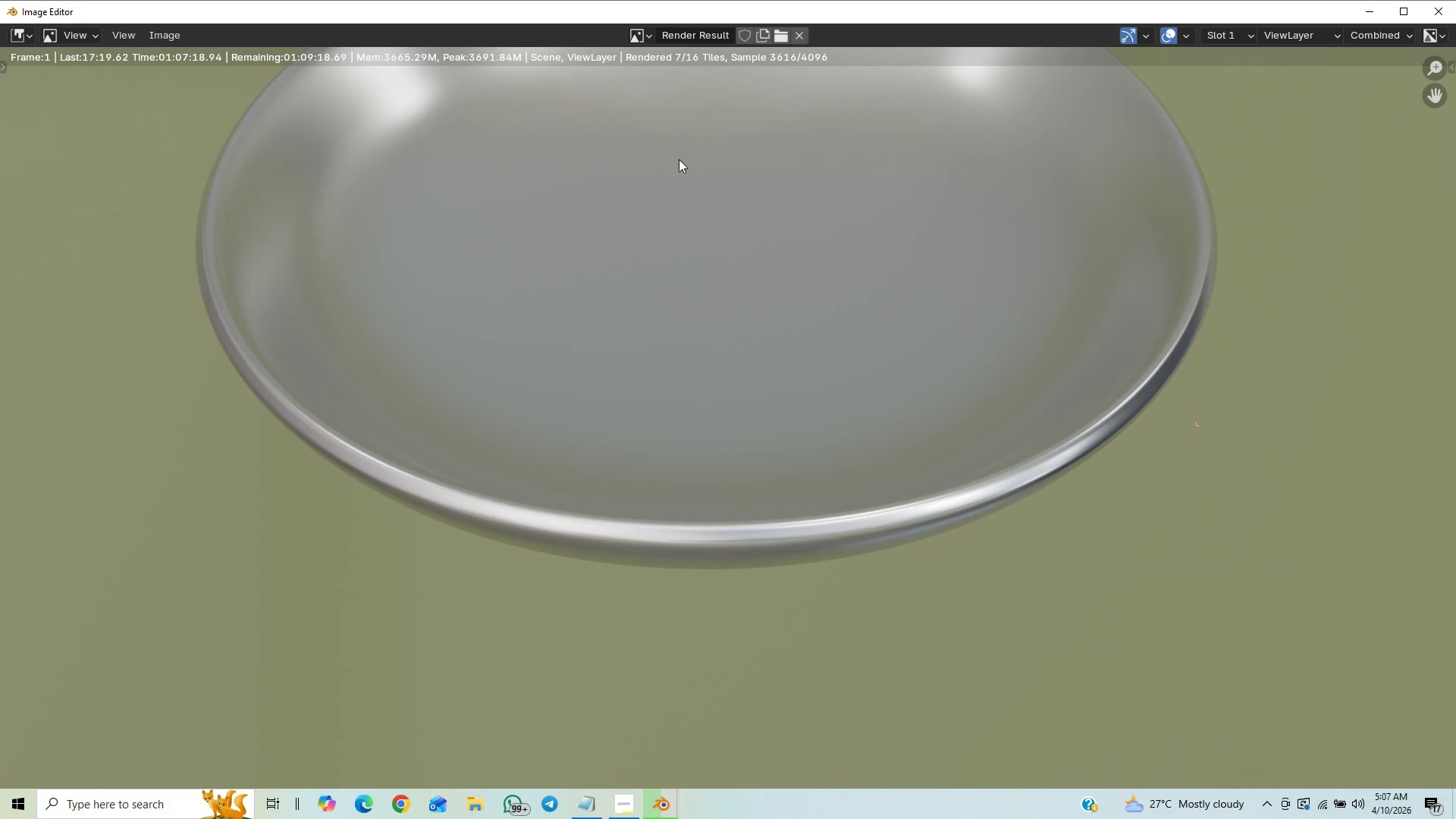 
scroll: coordinate [687, 500], scroll_direction: down, amount: 3.0
 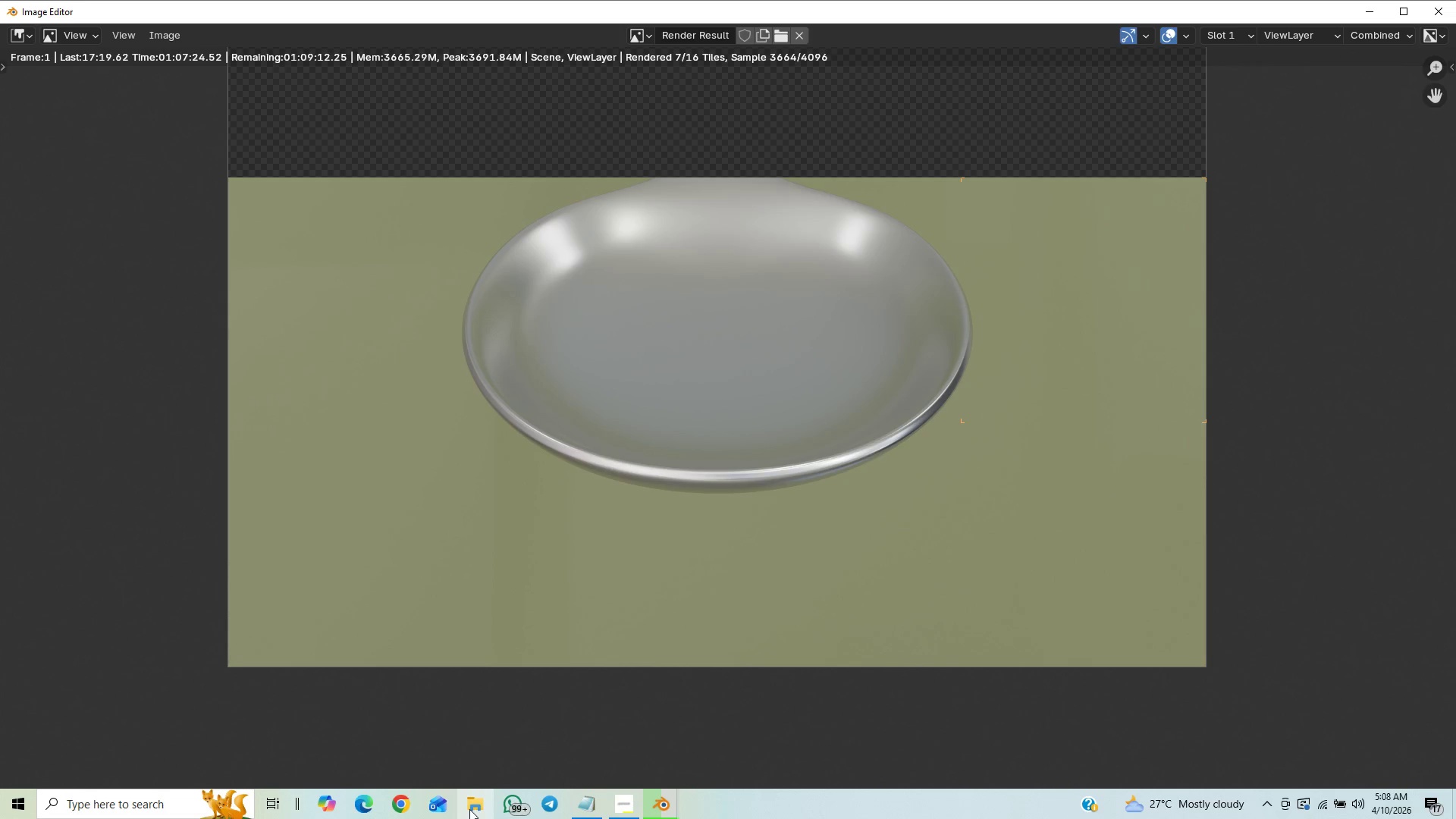 
left_click([468, 809])
 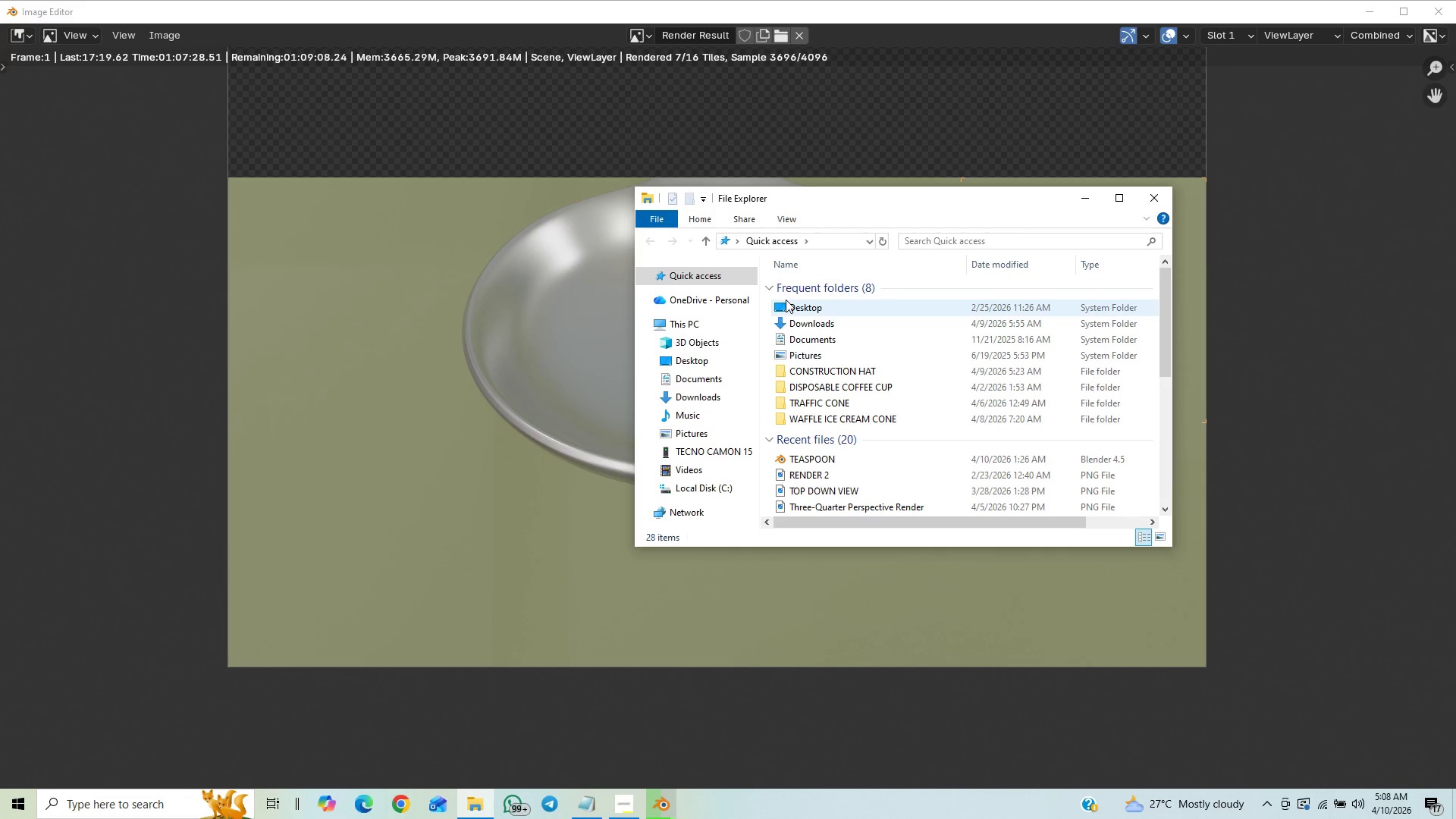 
left_click([789, 306])
 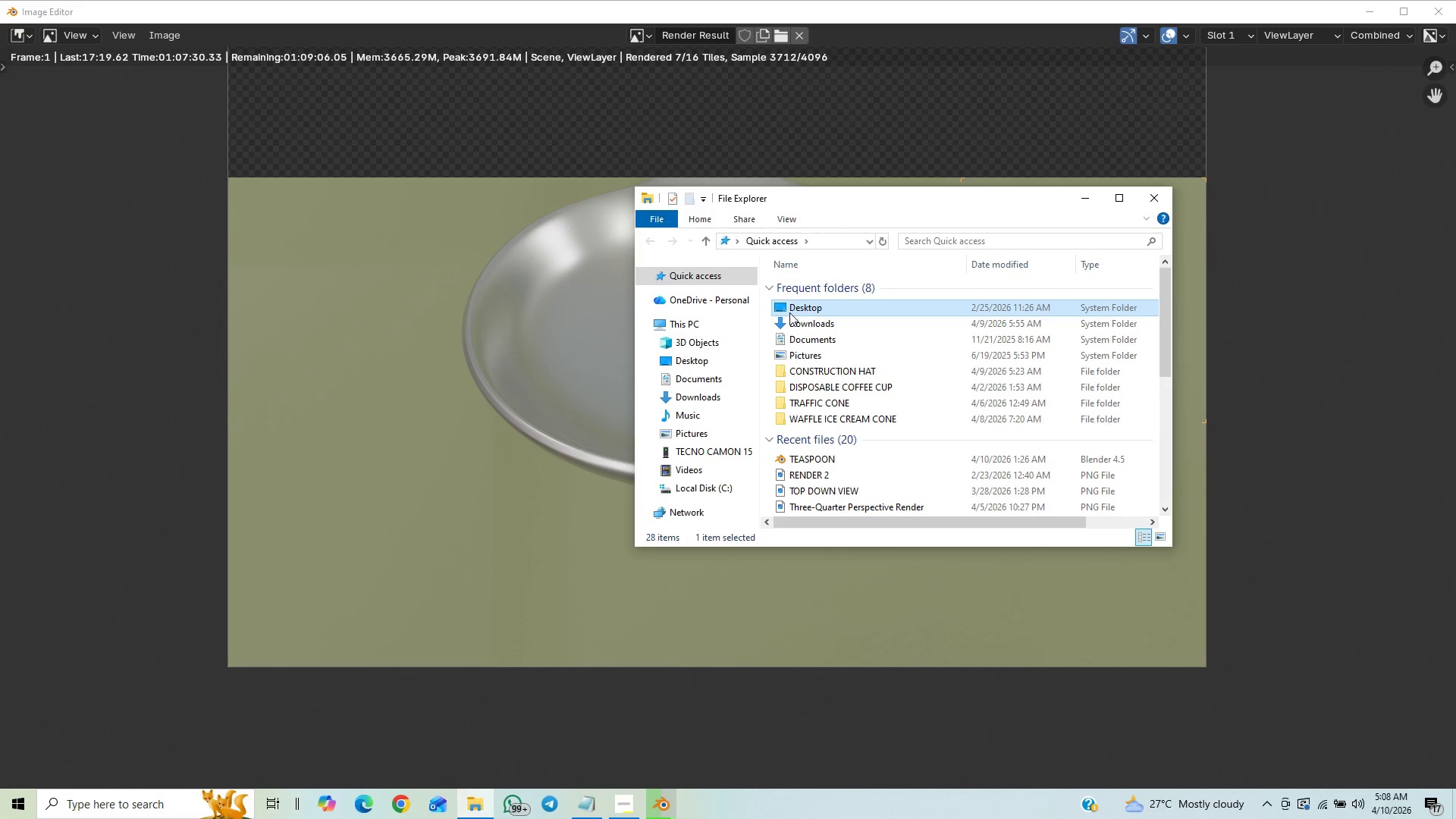 
double_click([789, 312])
 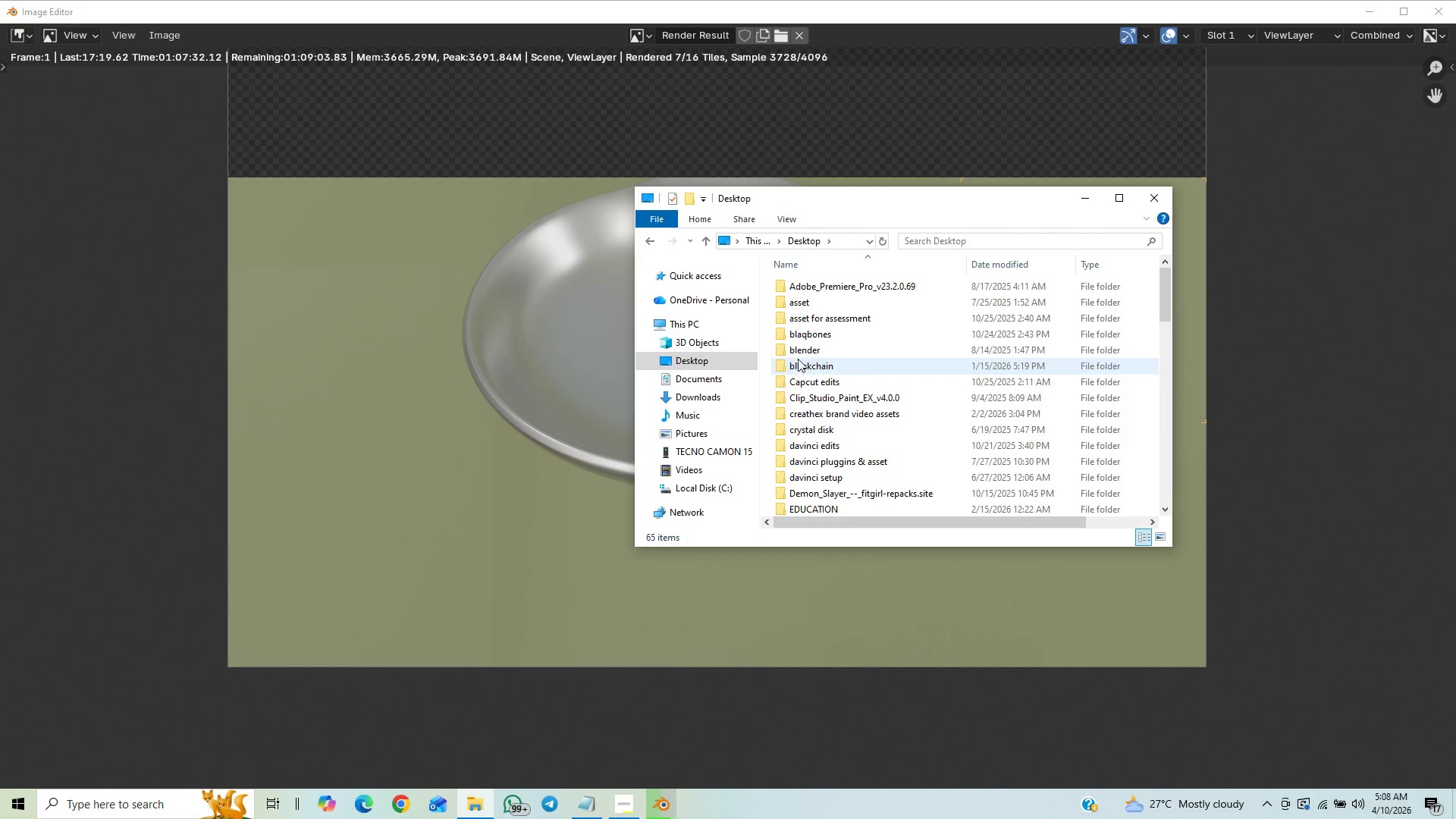 
double_click([805, 344])
 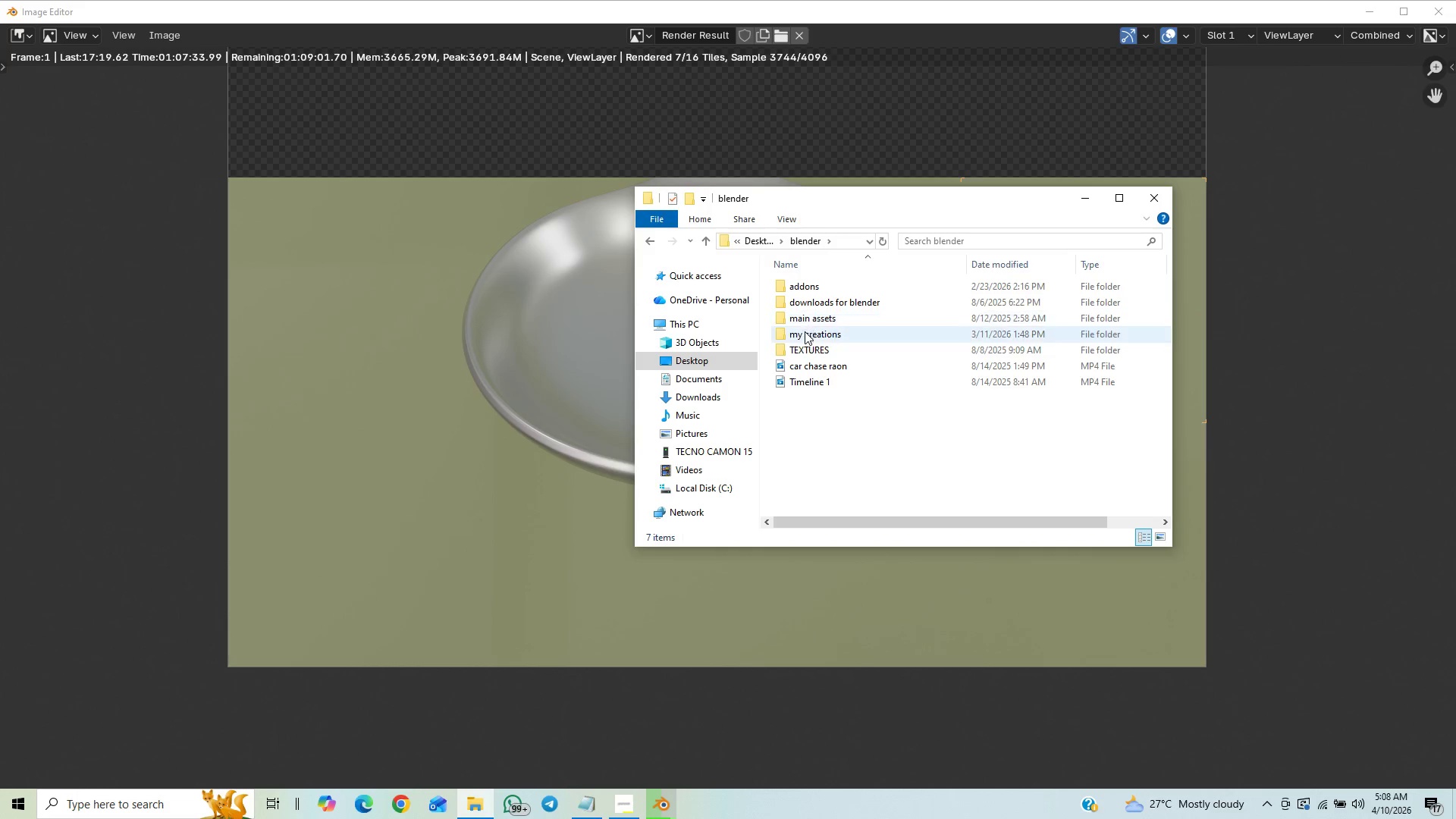 
double_click([802, 335])
 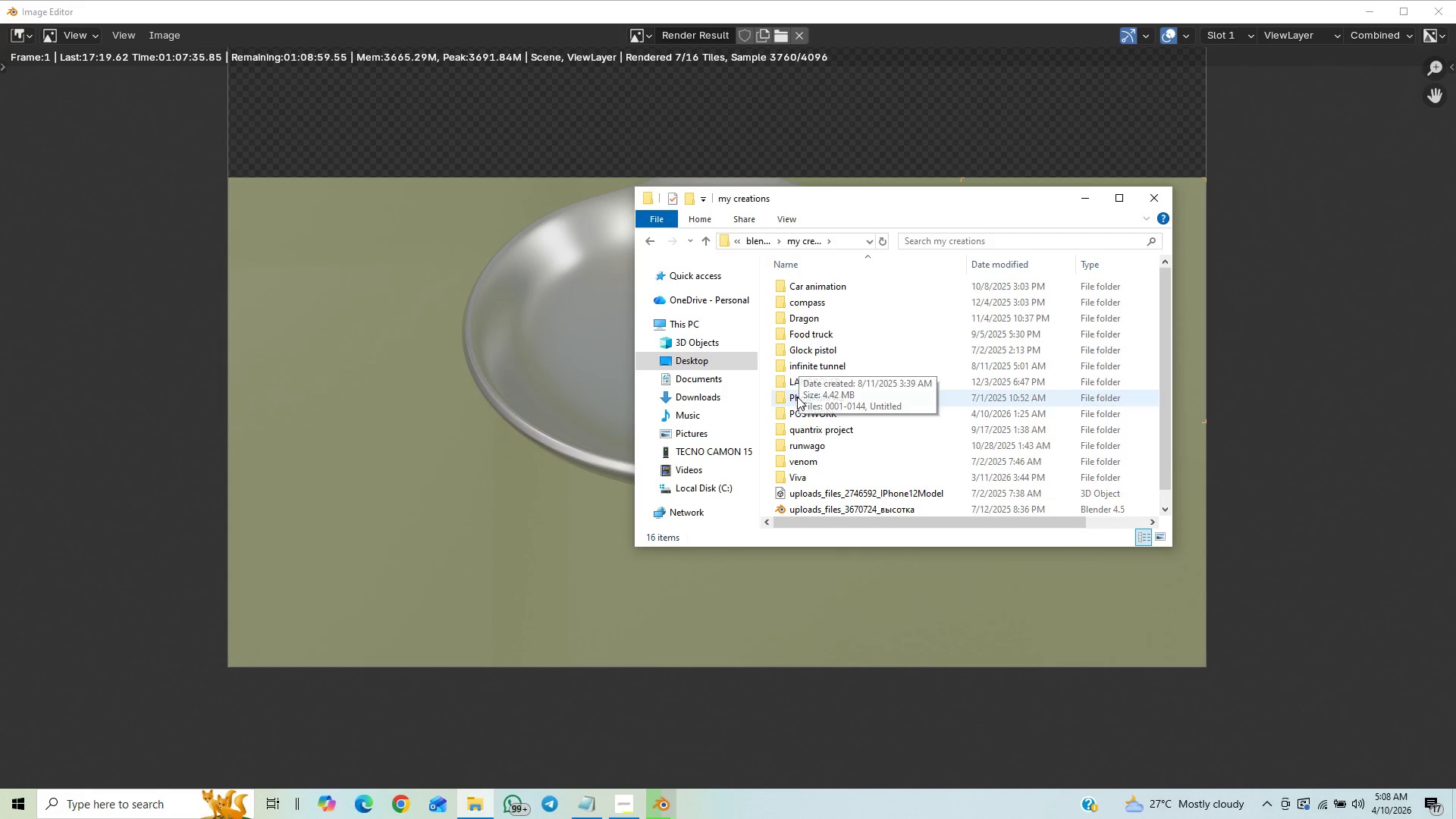 
double_click([792, 415])
 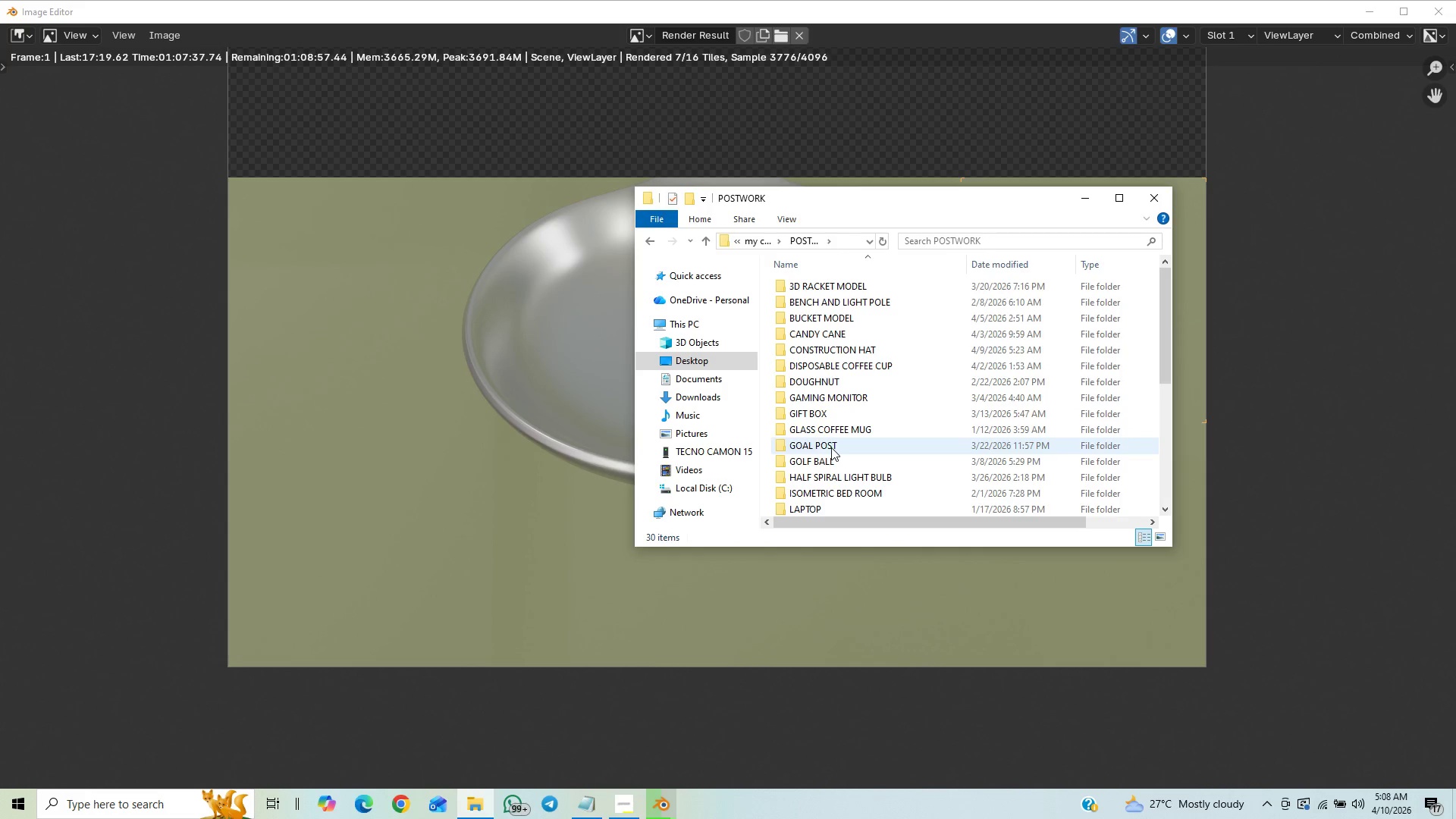 
scroll: coordinate [828, 441], scroll_direction: down, amount: 9.0
 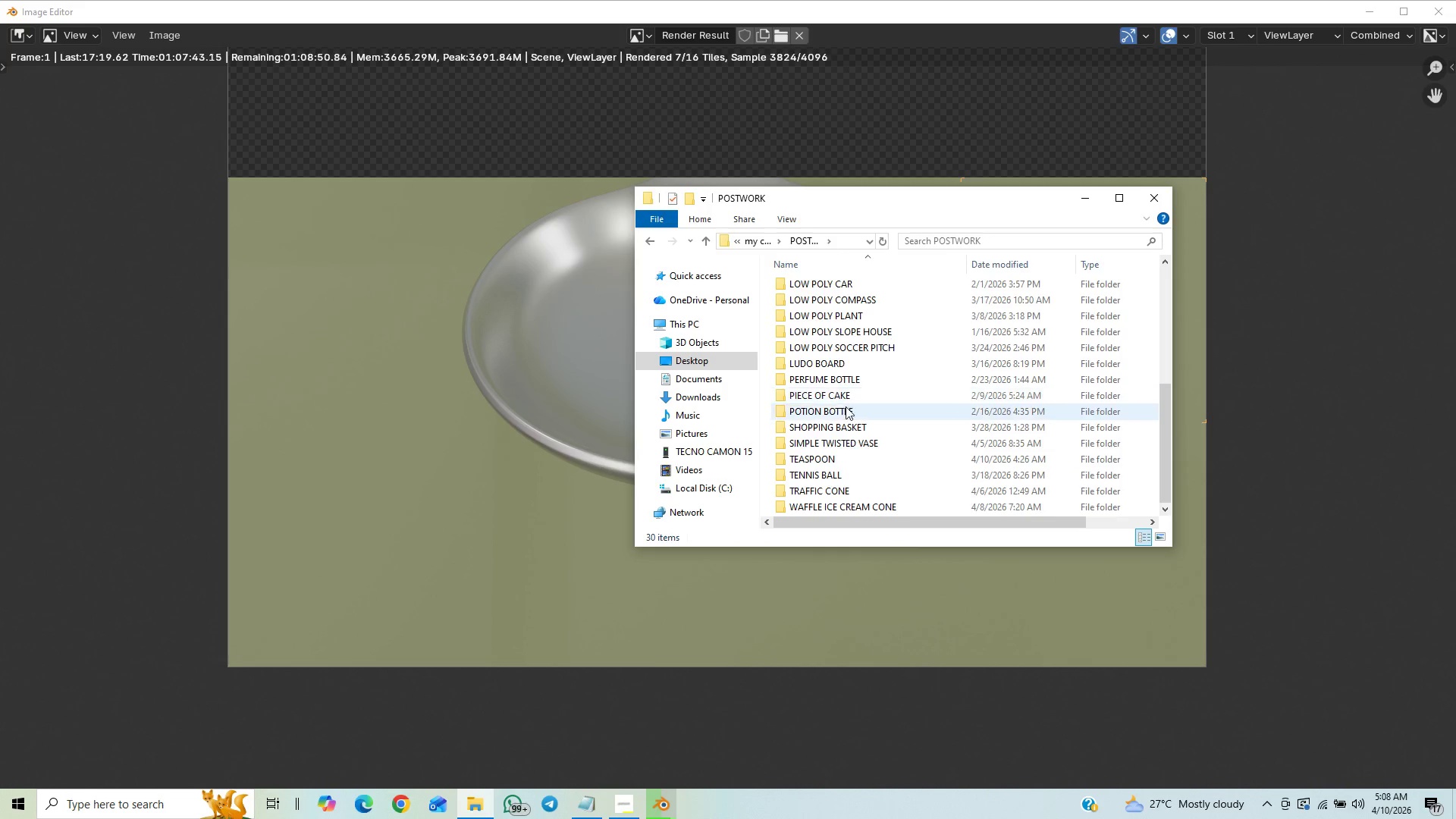 
double_click([836, 463])
 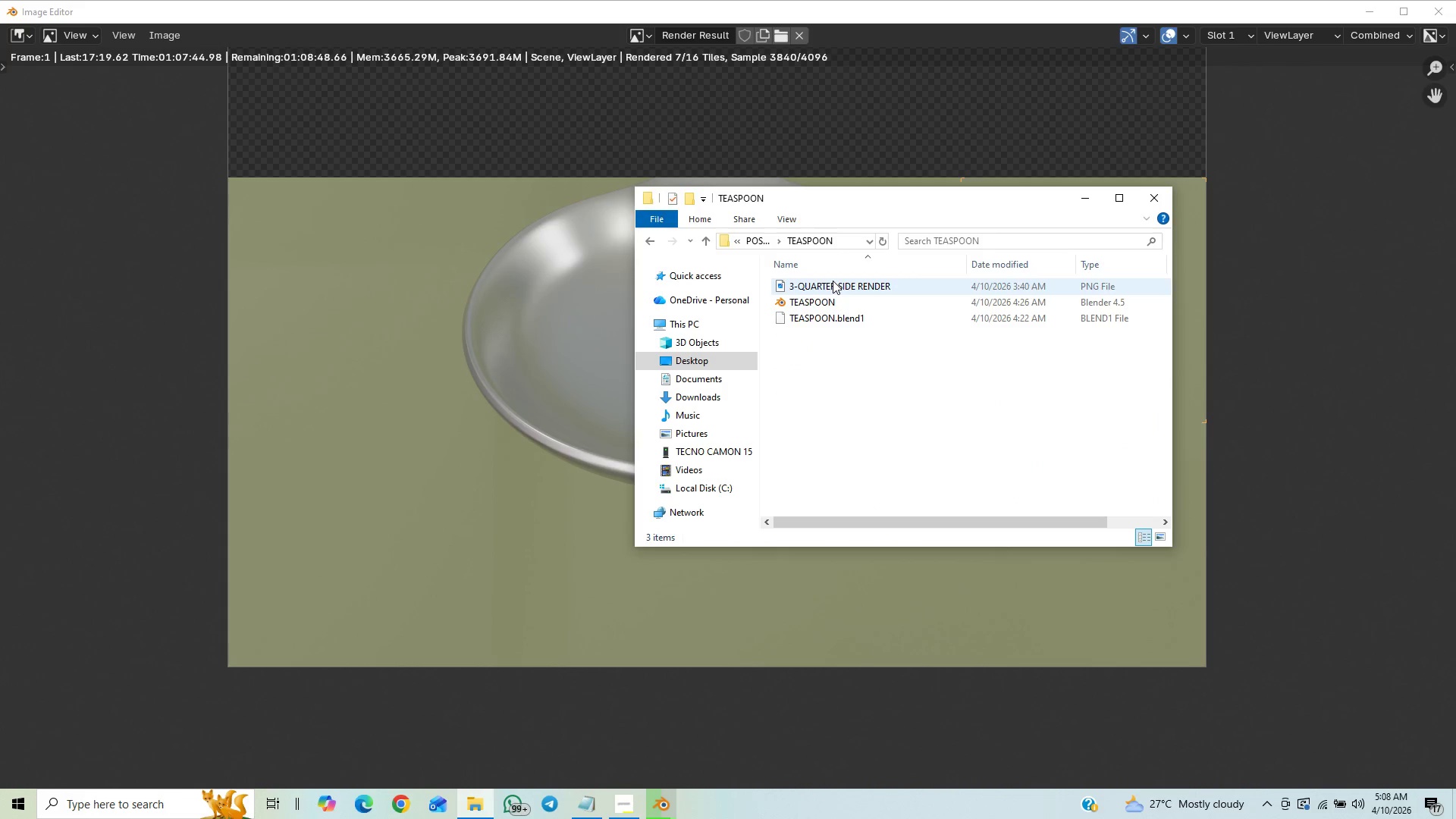 
double_click([833, 281])
 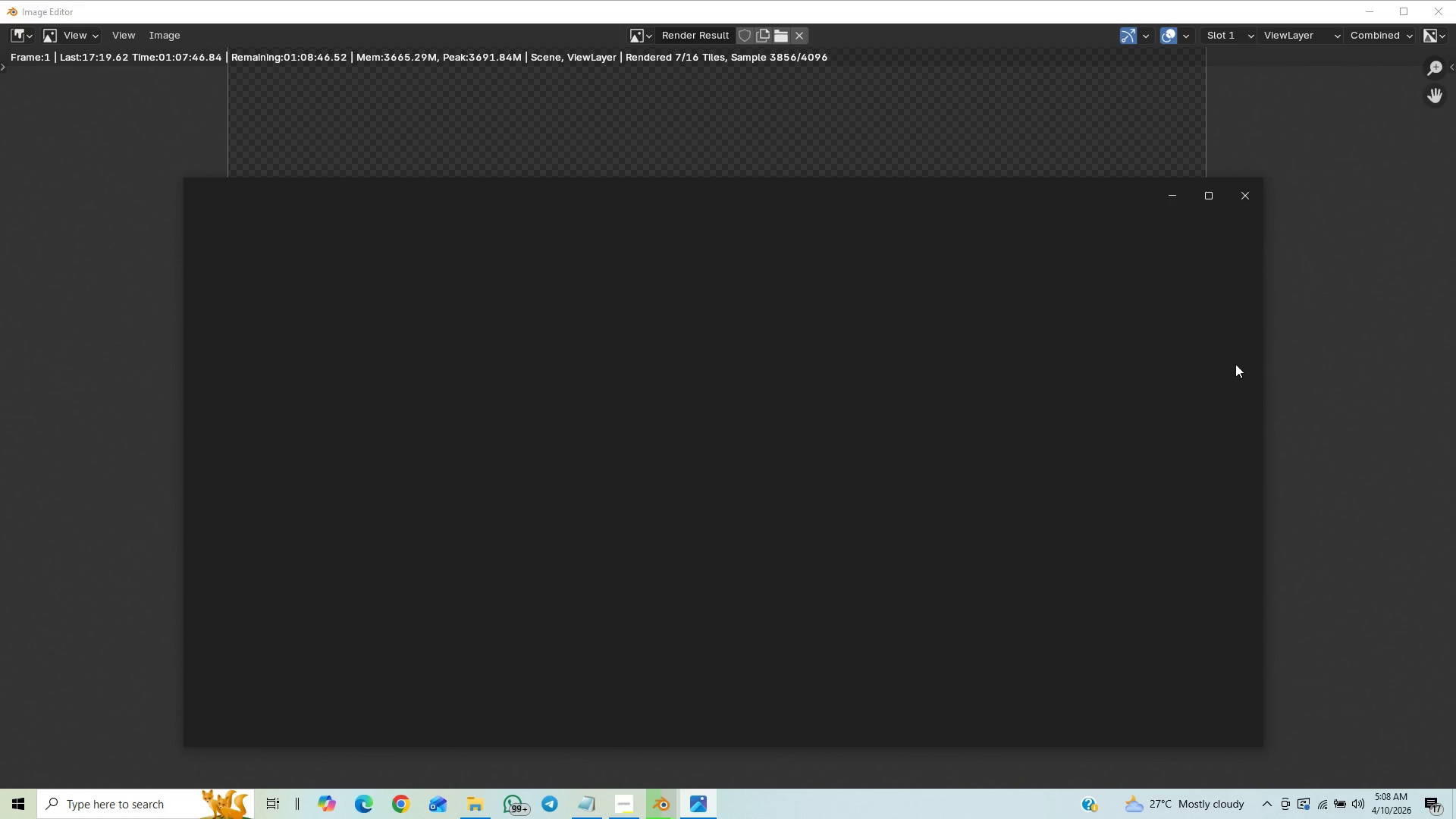 
left_click_drag(start_coordinate=[1266, 353], to_coordinate=[755, 410])
 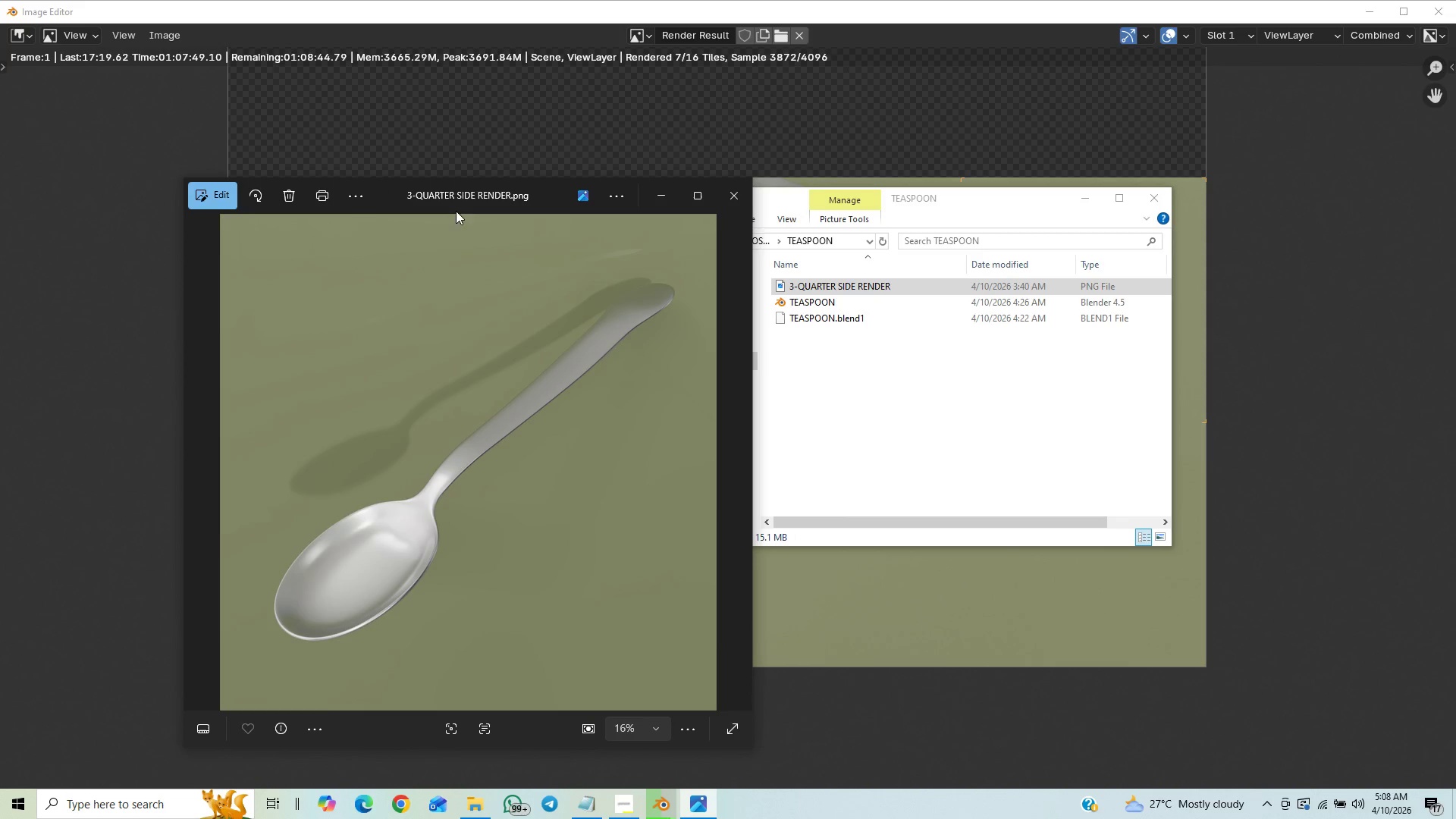 
left_click_drag(start_coordinate=[455, 192], to_coordinate=[473, 108])
 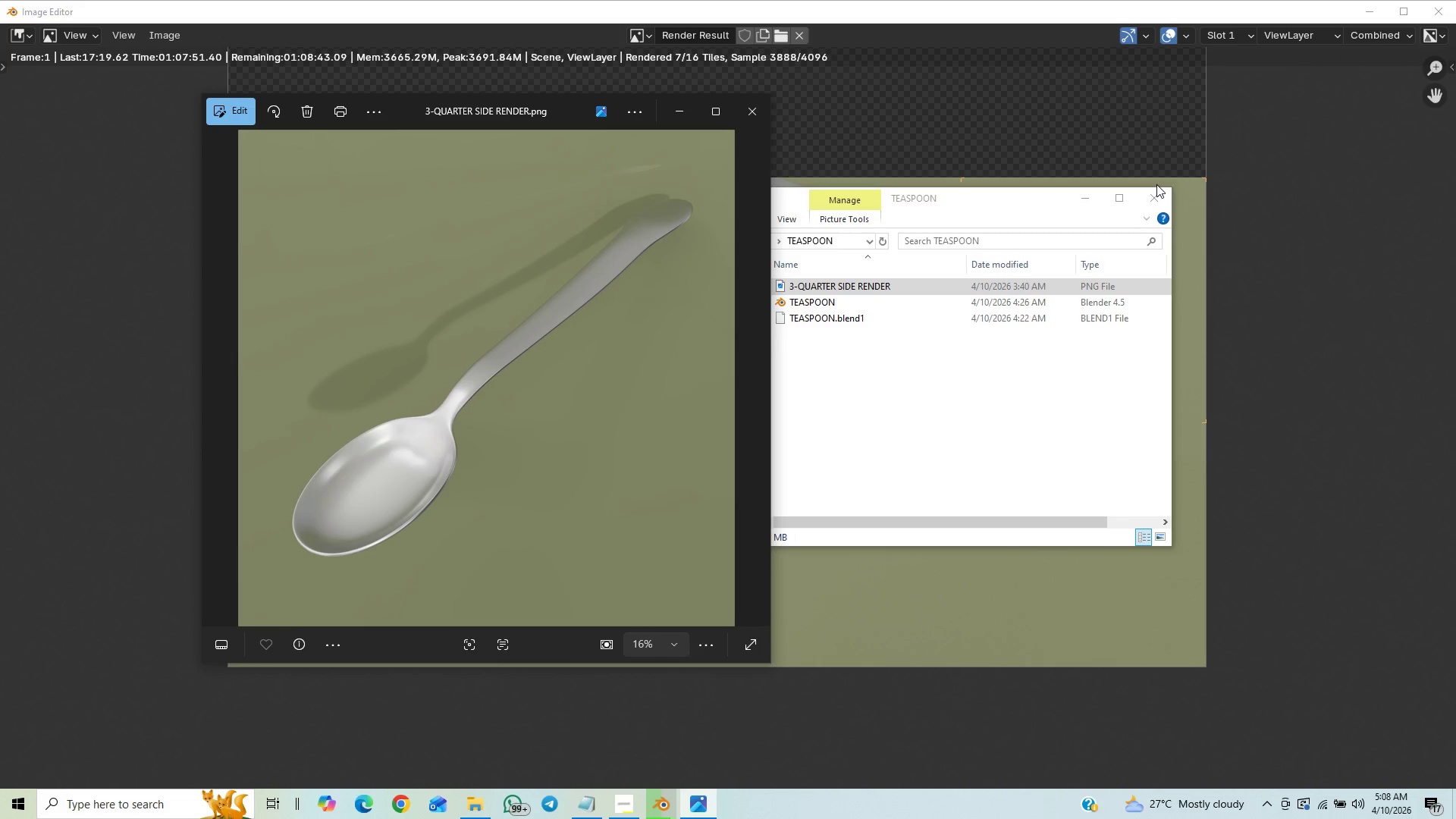 
left_click([1150, 194])
 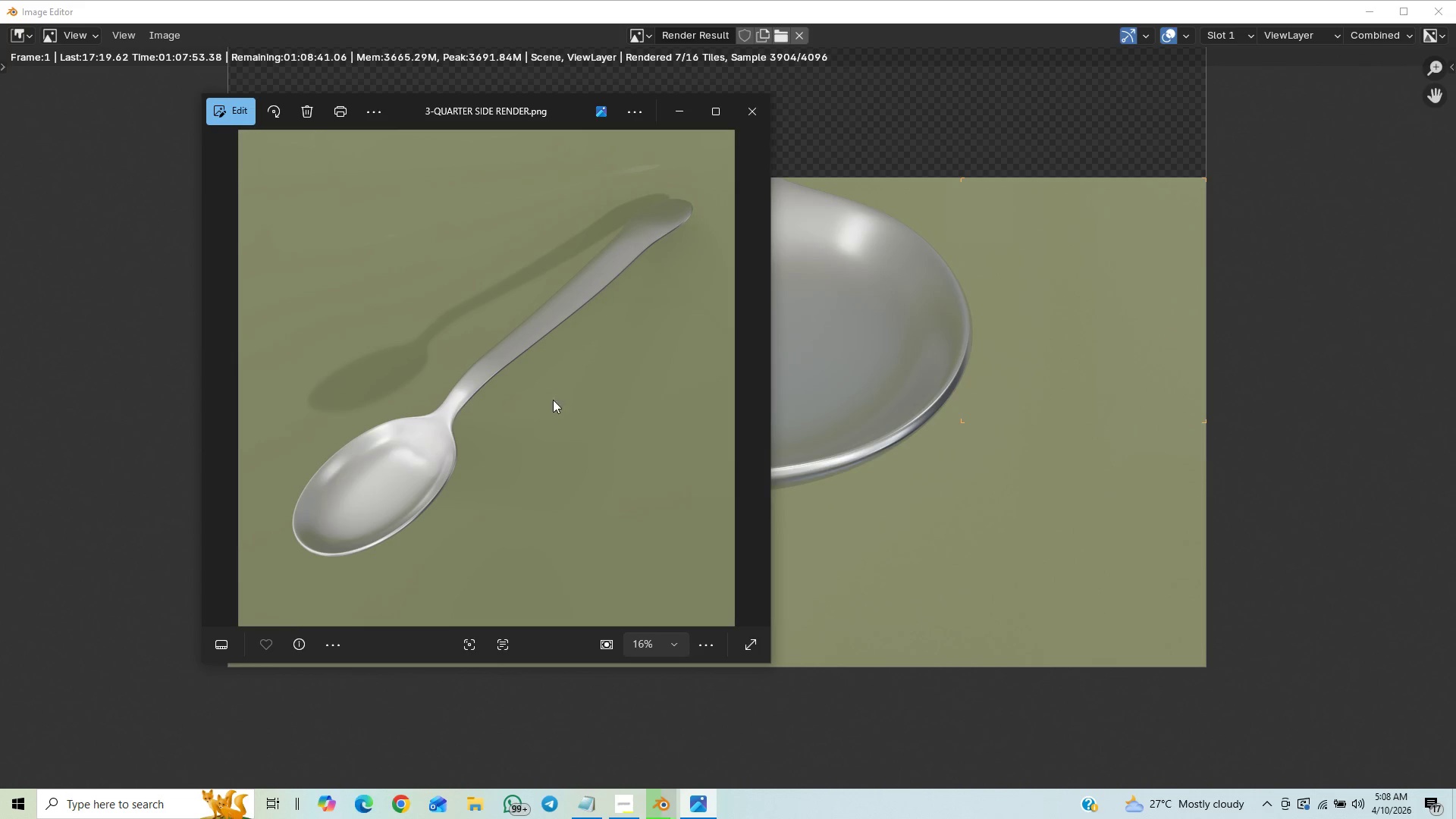 
scroll: coordinate [529, 408], scroll_direction: up, amount: 1.0
 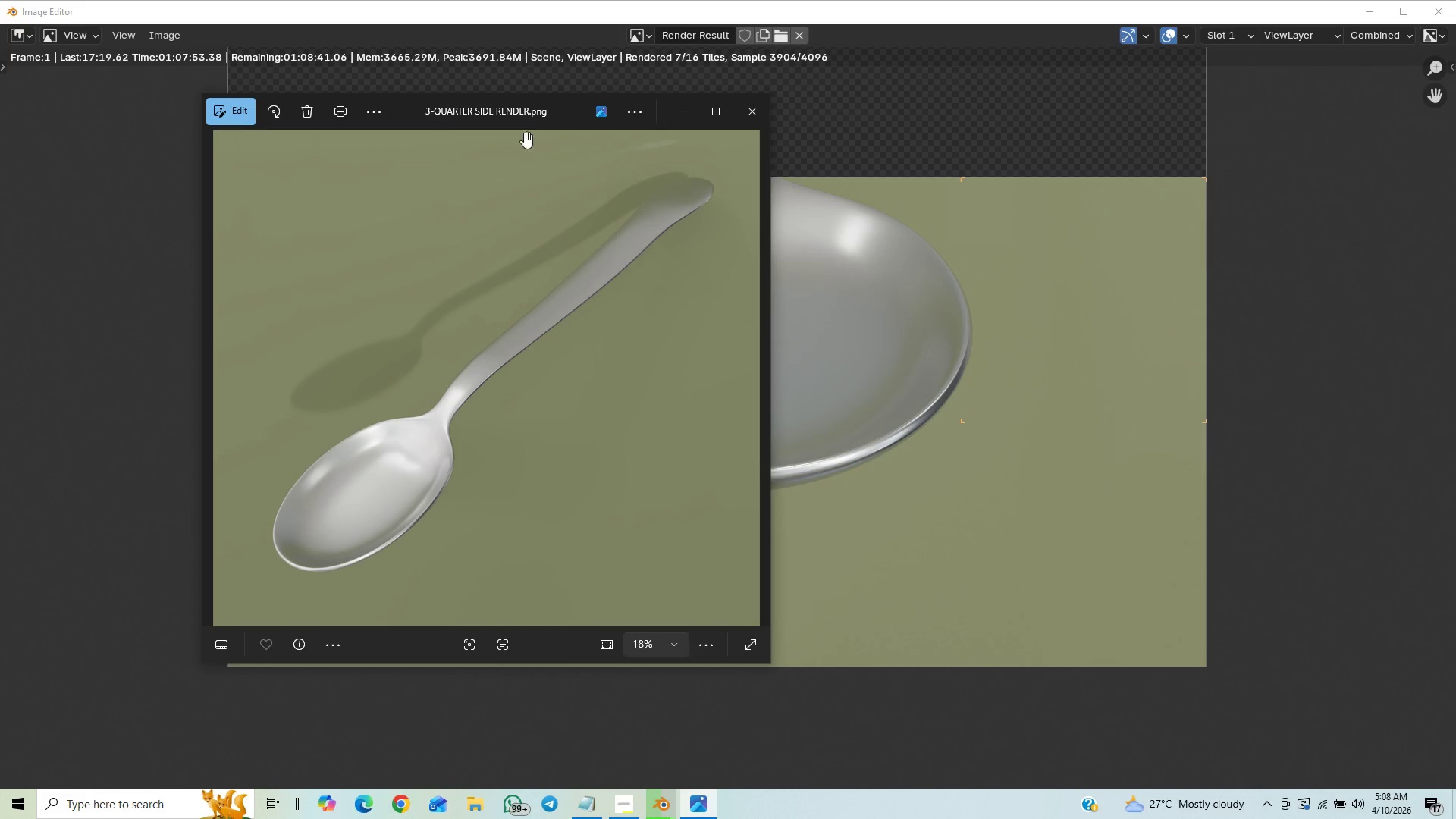 
left_click_drag(start_coordinate=[533, 99], to_coordinate=[426, 114])
 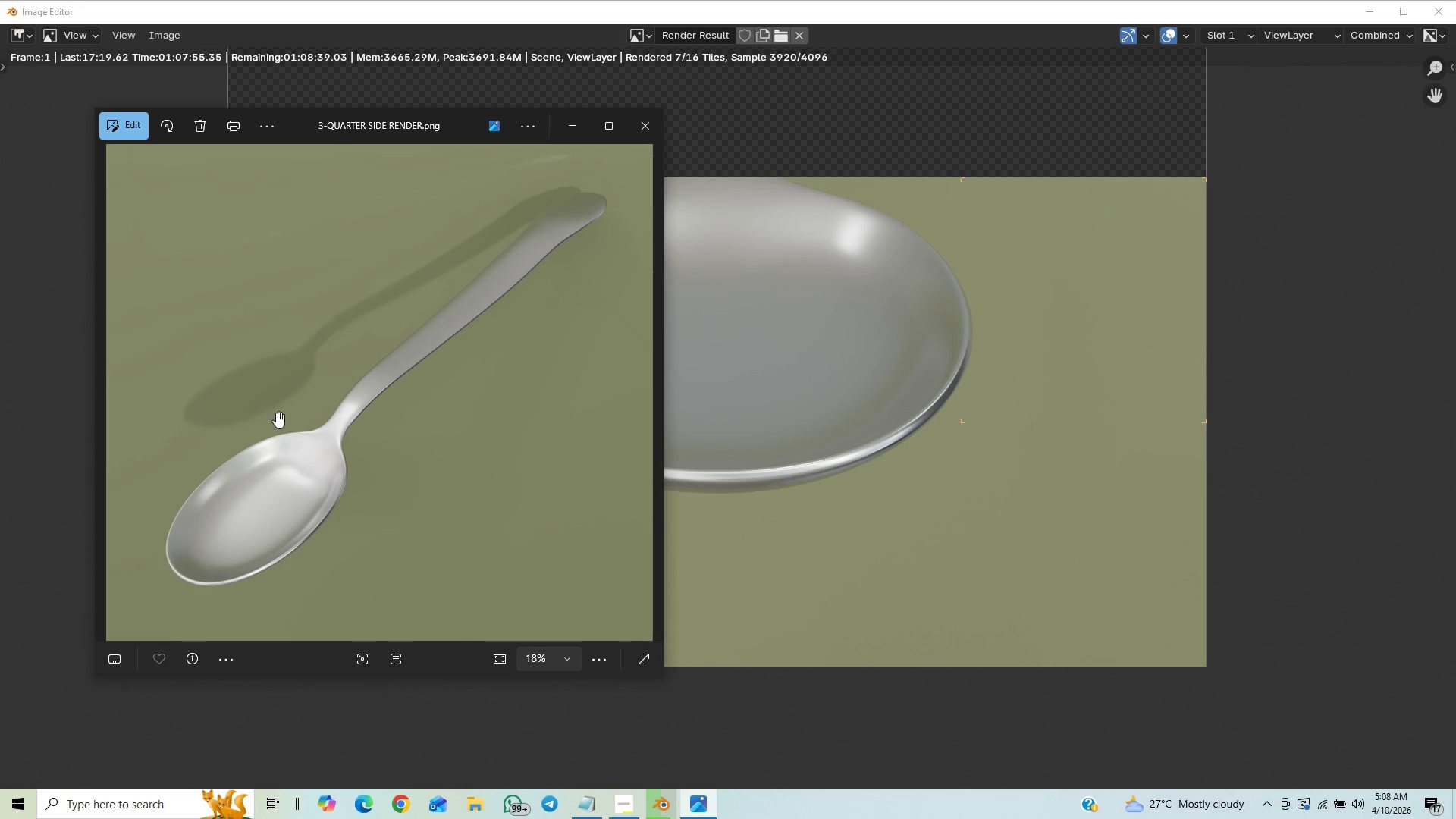 
scroll: coordinate [247, 478], scroll_direction: up, amount: 6.0
 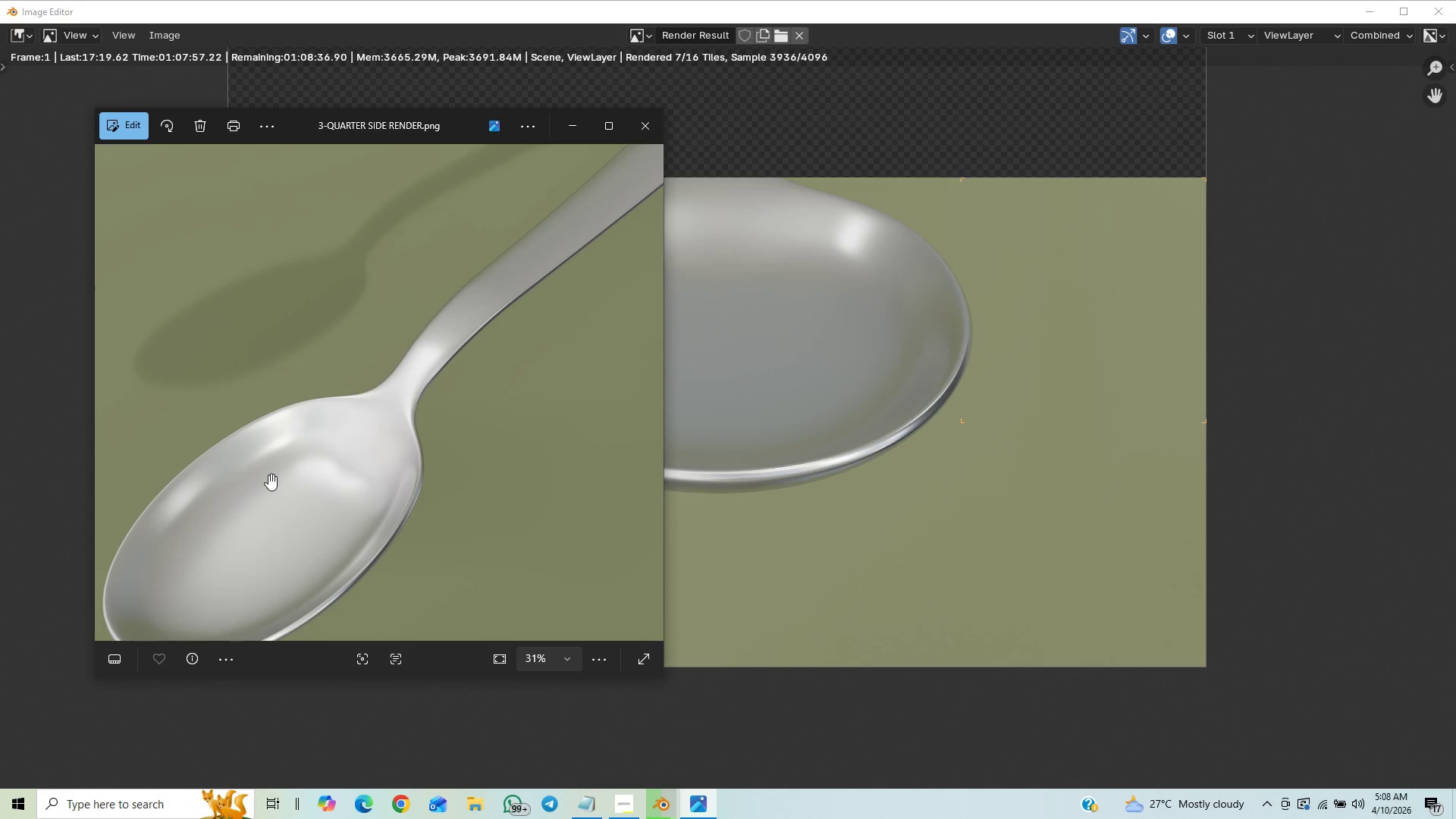 
scroll: coordinate [268, 474], scroll_direction: down, amount: 2.0
 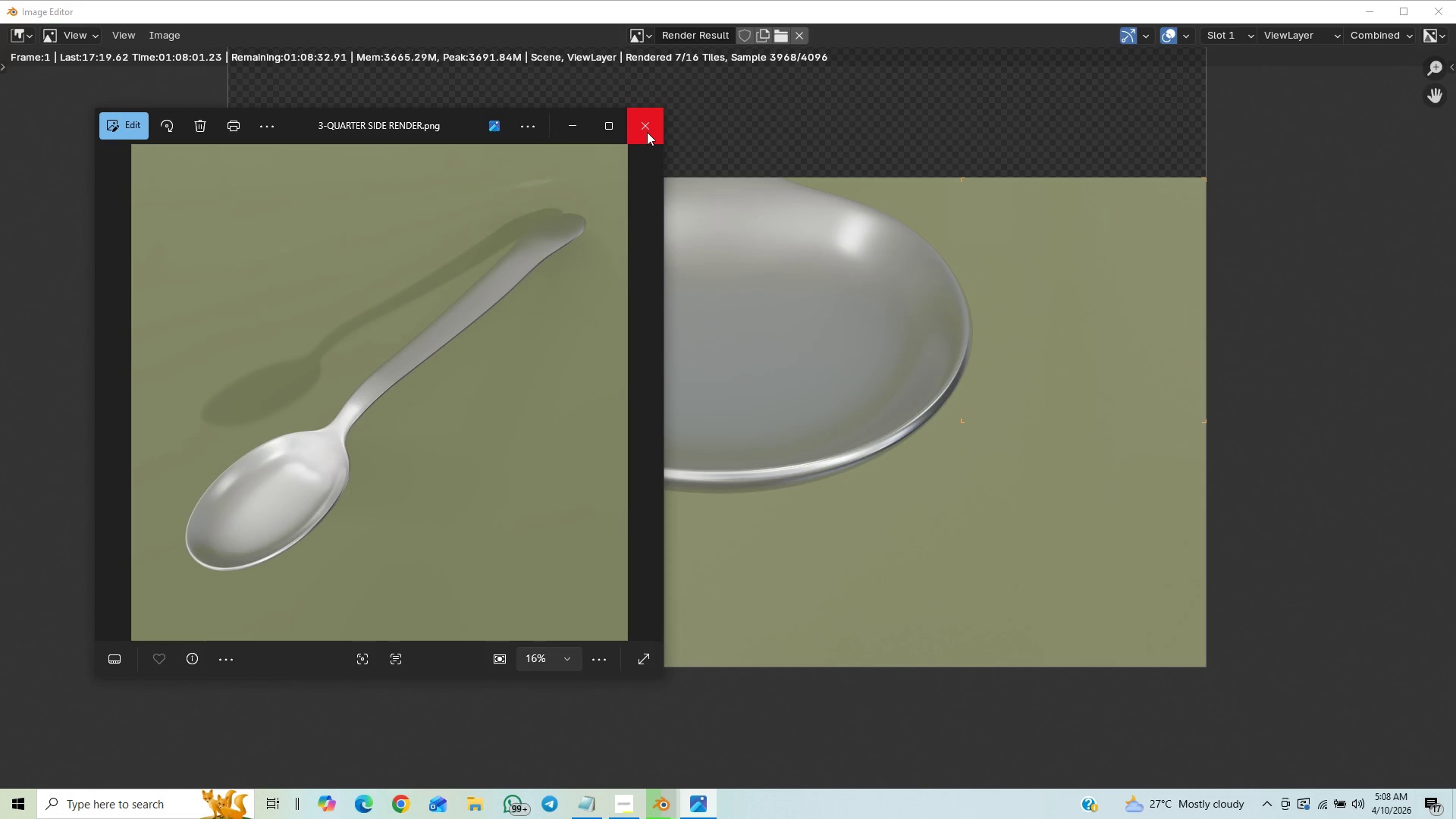 
left_click([647, 132])
 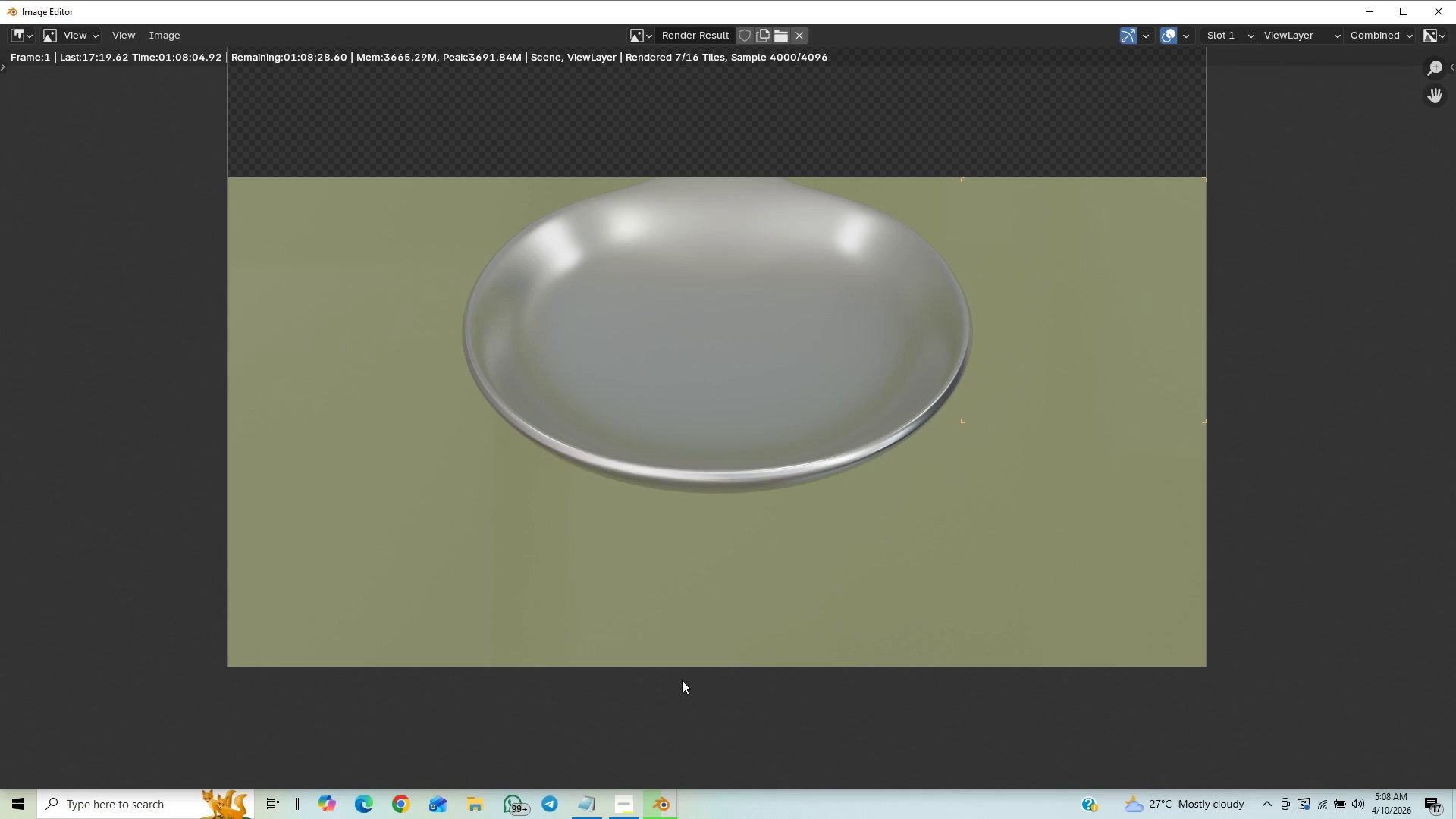 
left_click([615, 814])